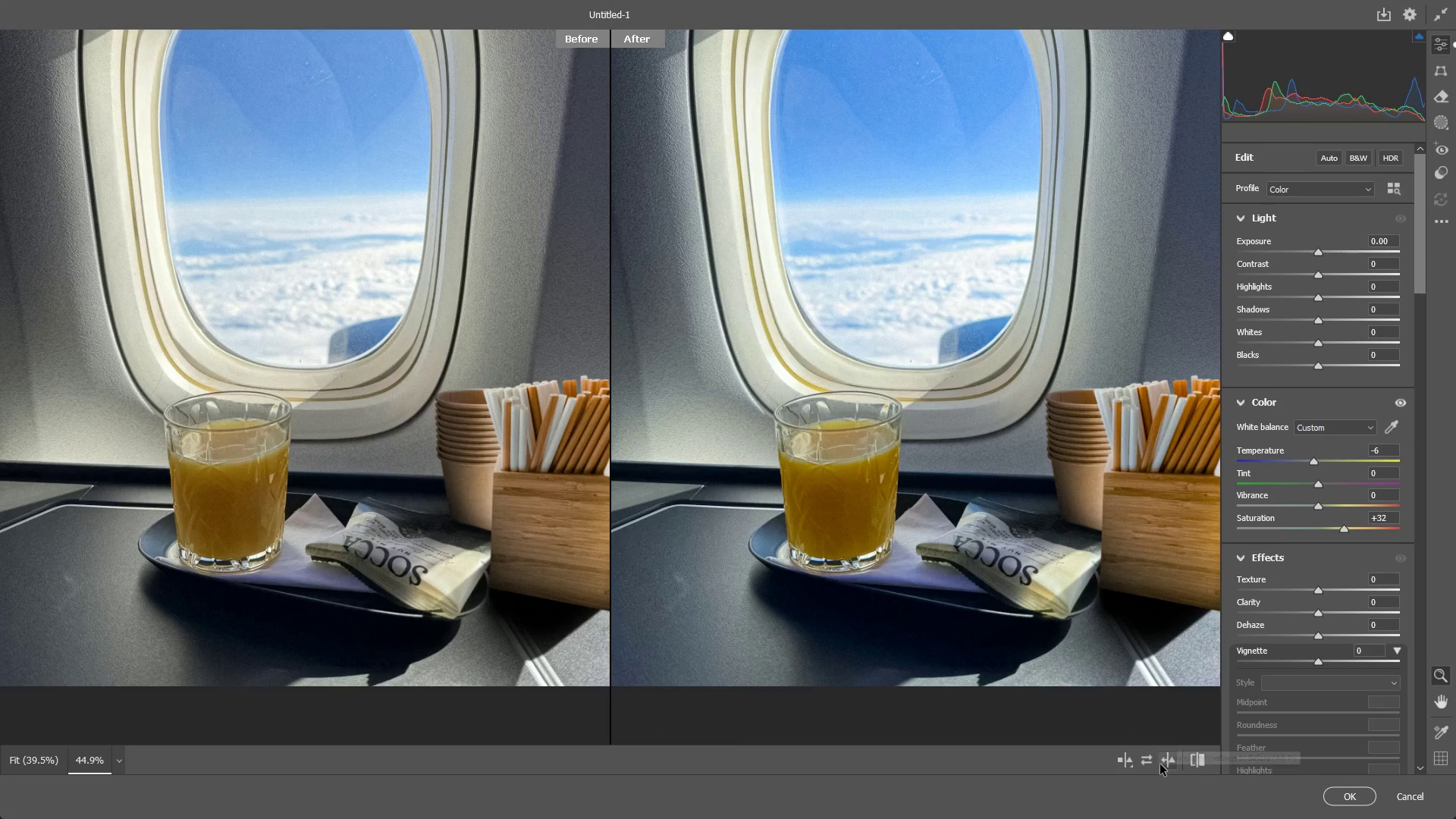 
left_click([1127, 761])
 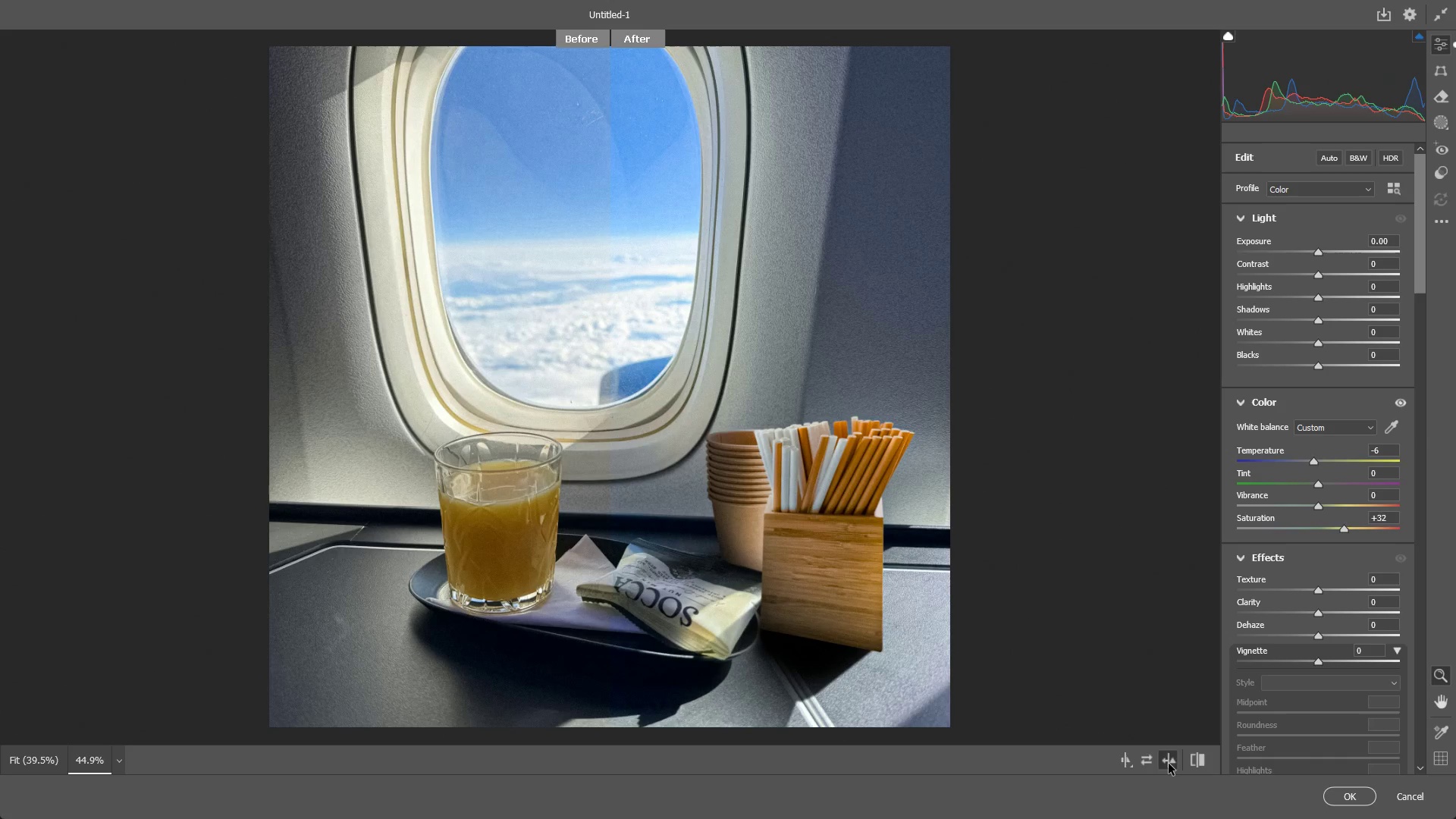 
double_click([1169, 763])
 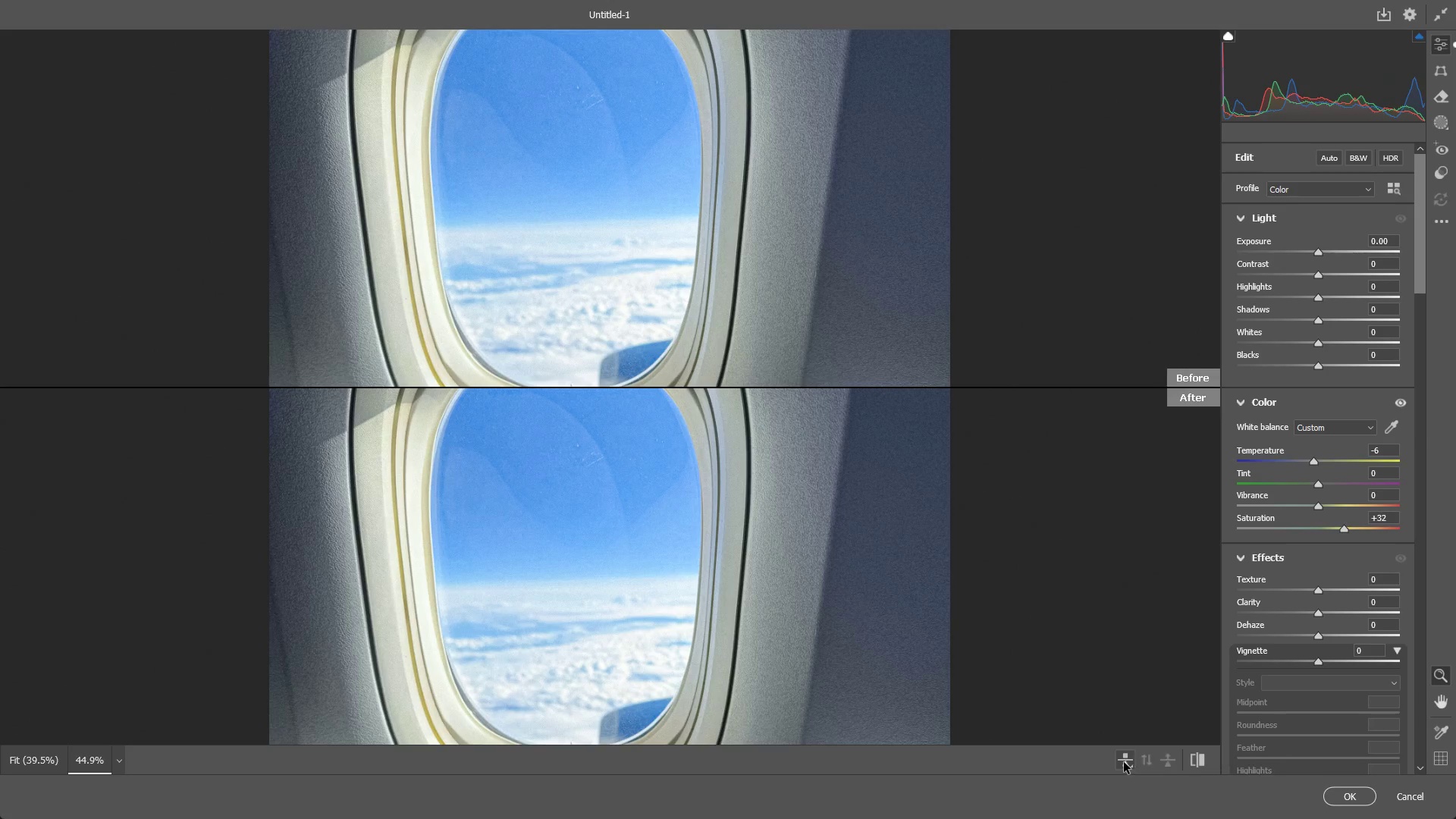 
double_click([1126, 764])
 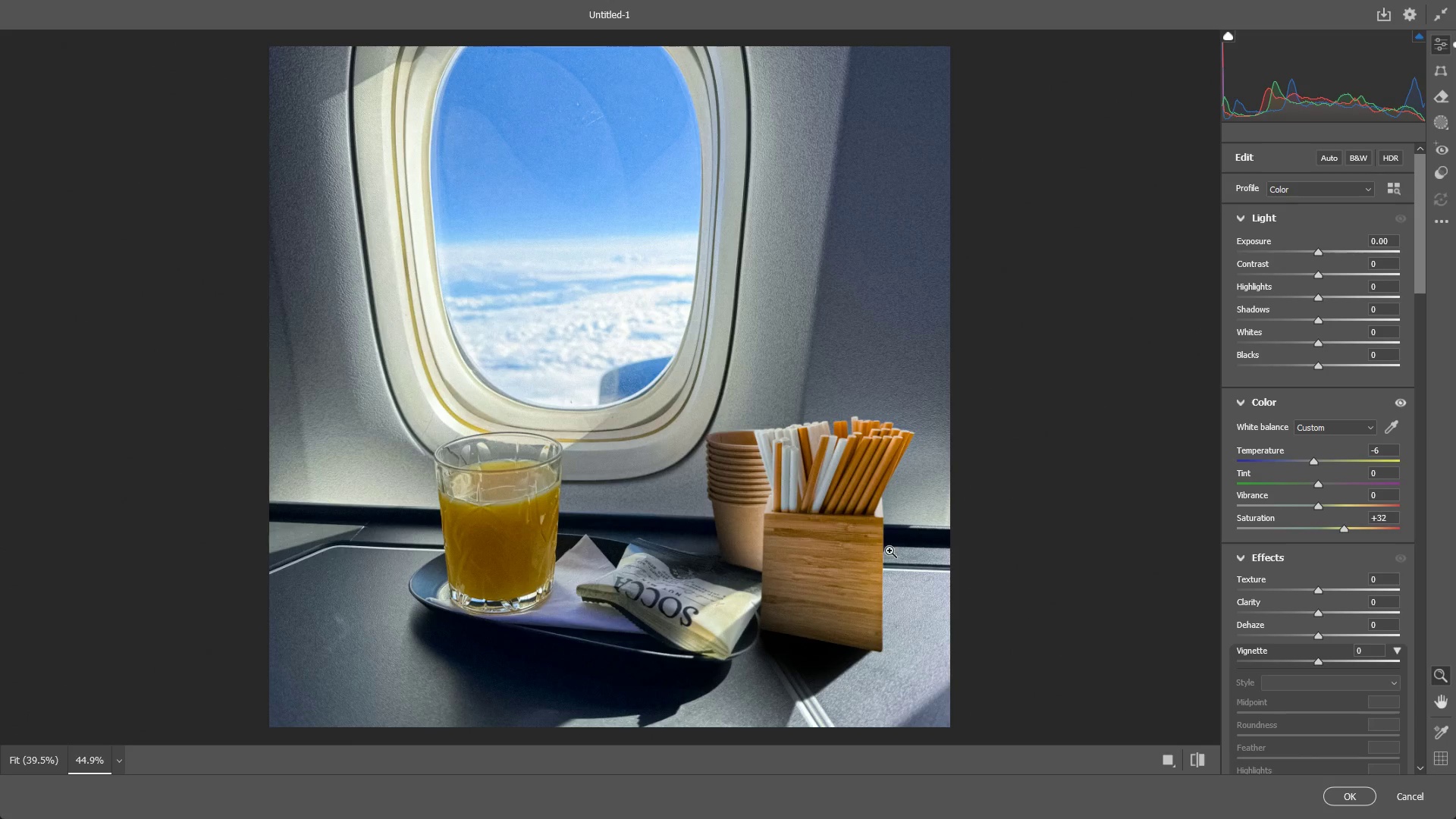 
left_click_drag(start_coordinate=[832, 504], to_coordinate=[818, 502])
 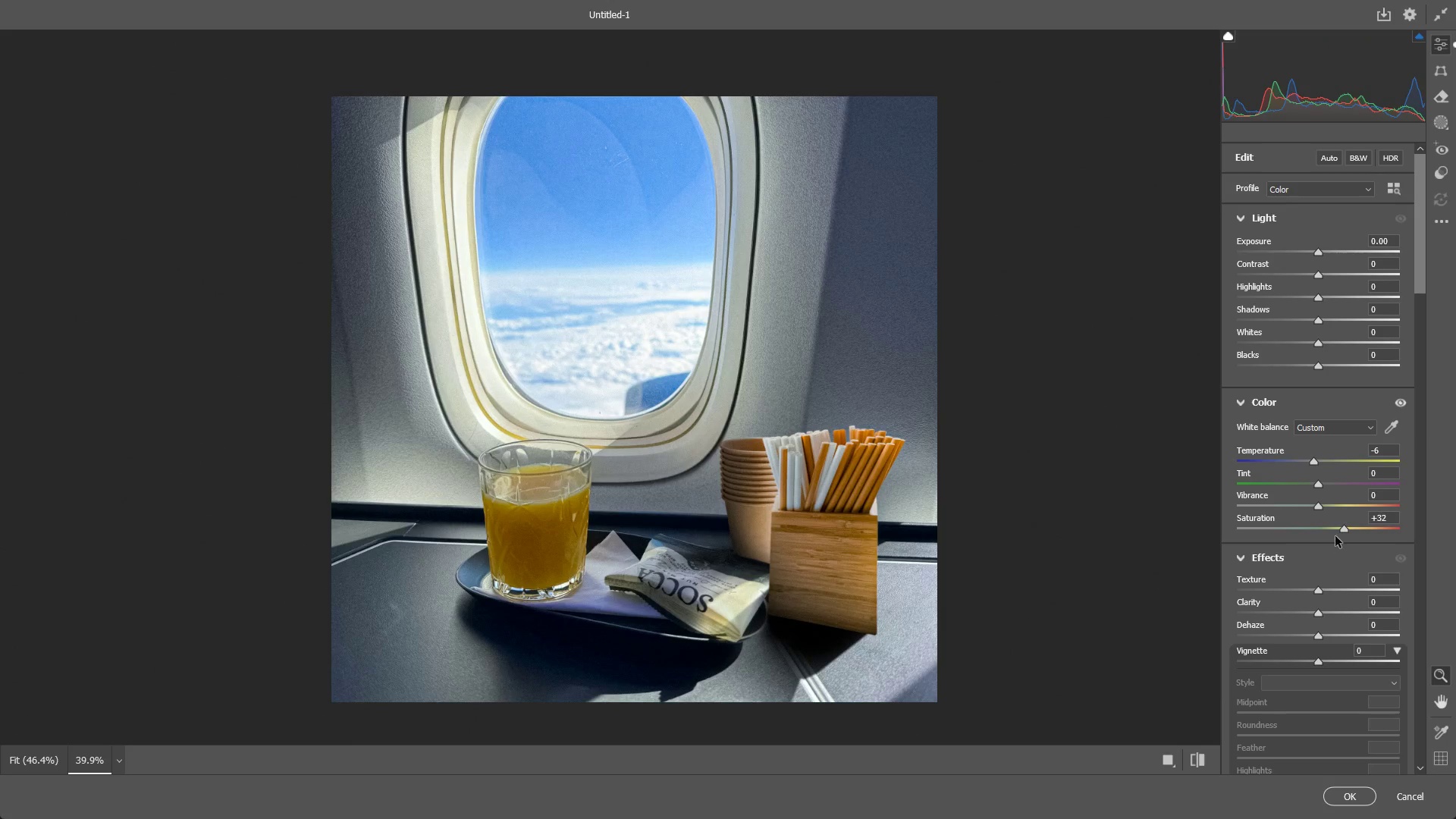 
left_click_drag(start_coordinate=[1346, 528], to_coordinate=[1335, 536])
 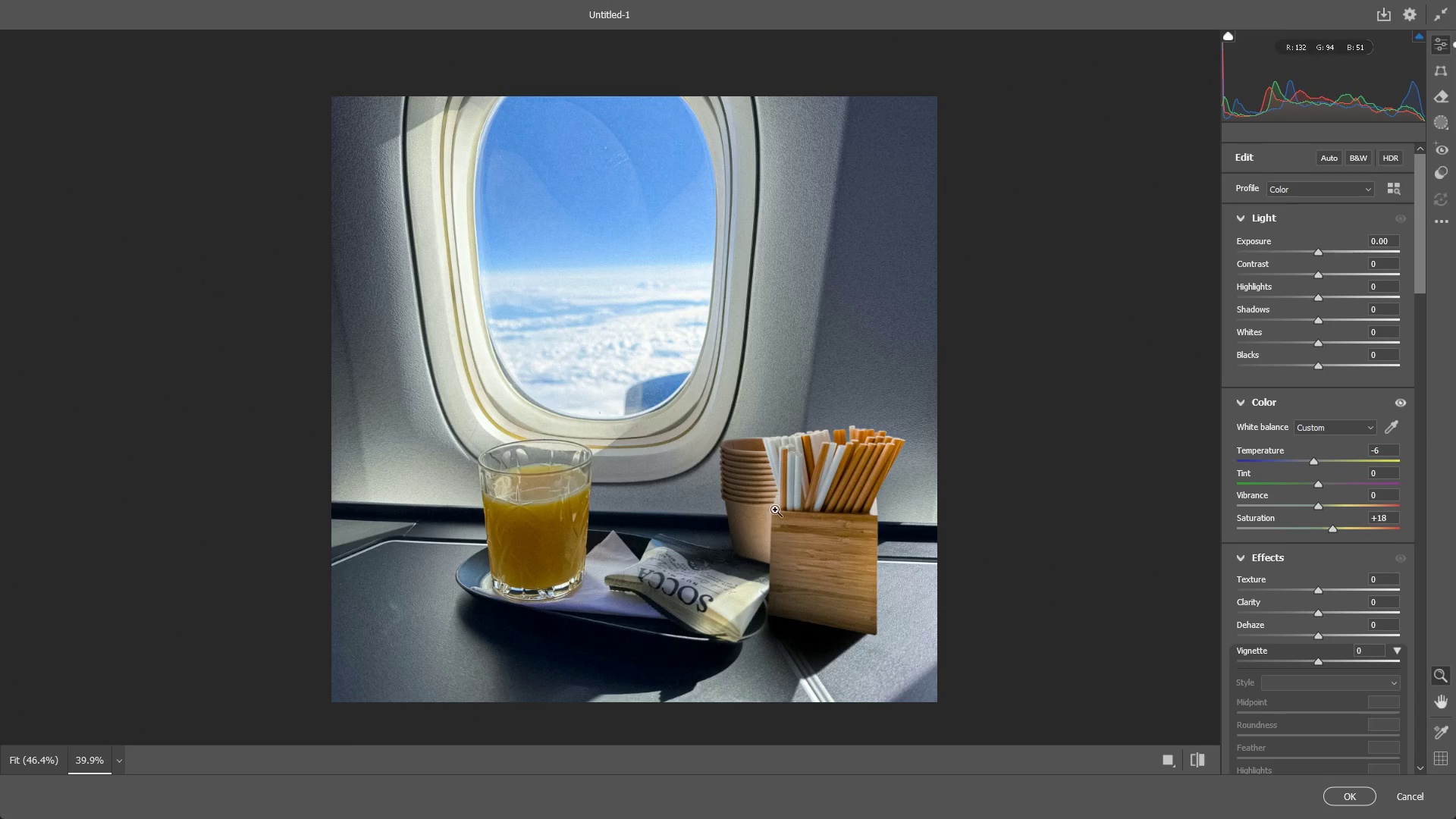 
hold_key(key=Space, duration=0.53)
 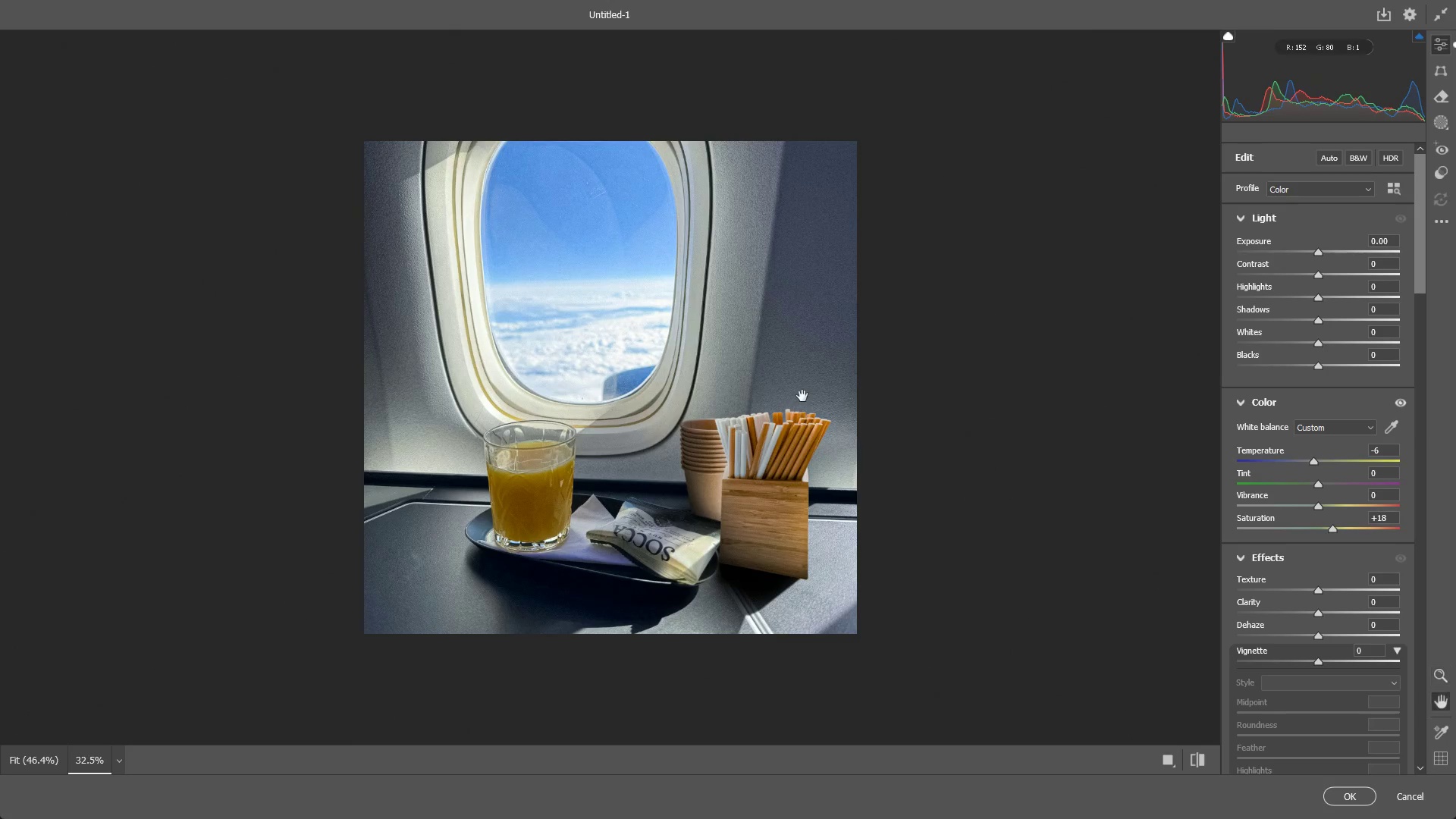 
left_click_drag(start_coordinate=[789, 406], to_coordinate=[786, 444])
 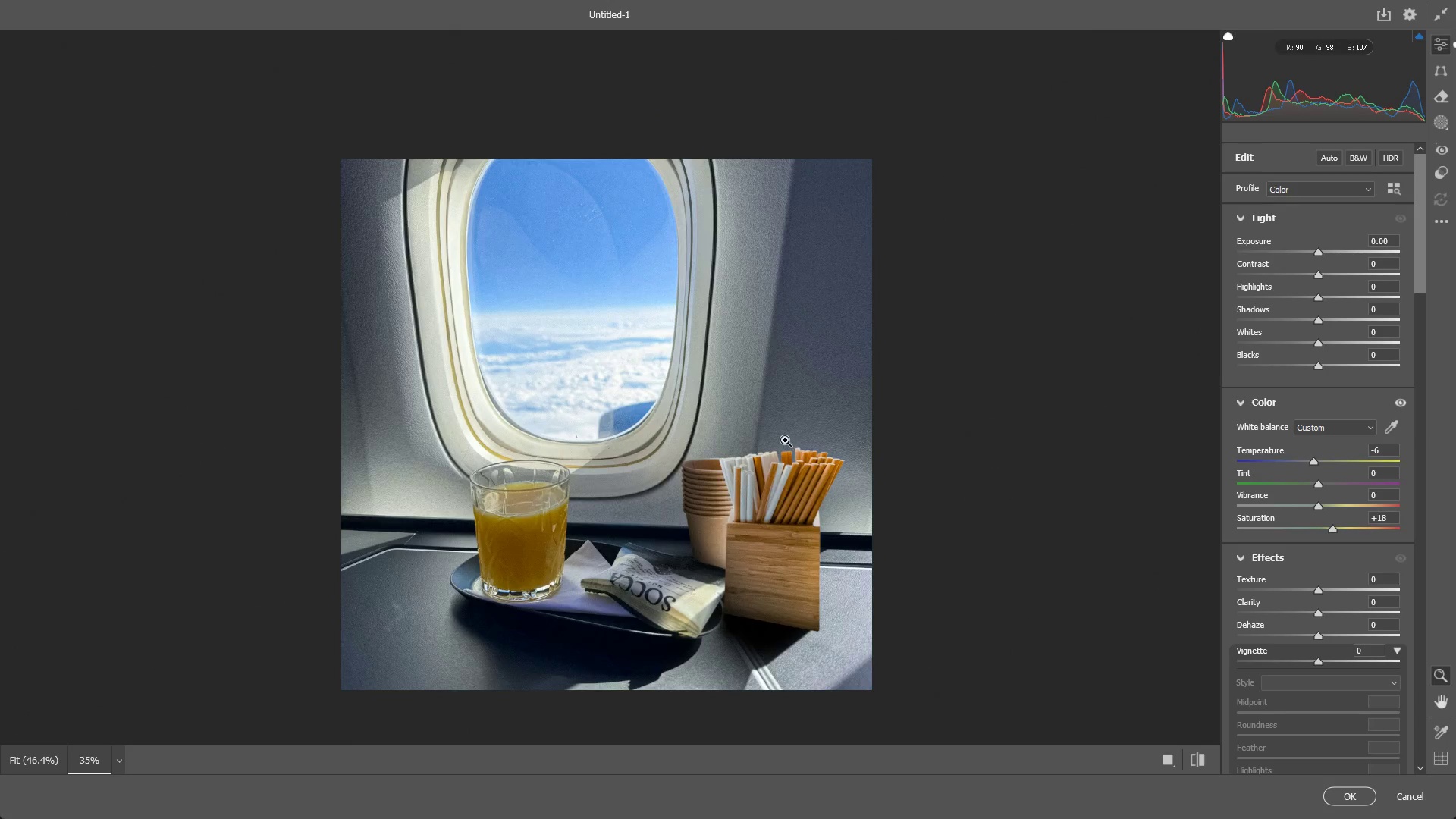 
scroll: coordinate [758, 488], scroll_direction: down, amount: 3.0
 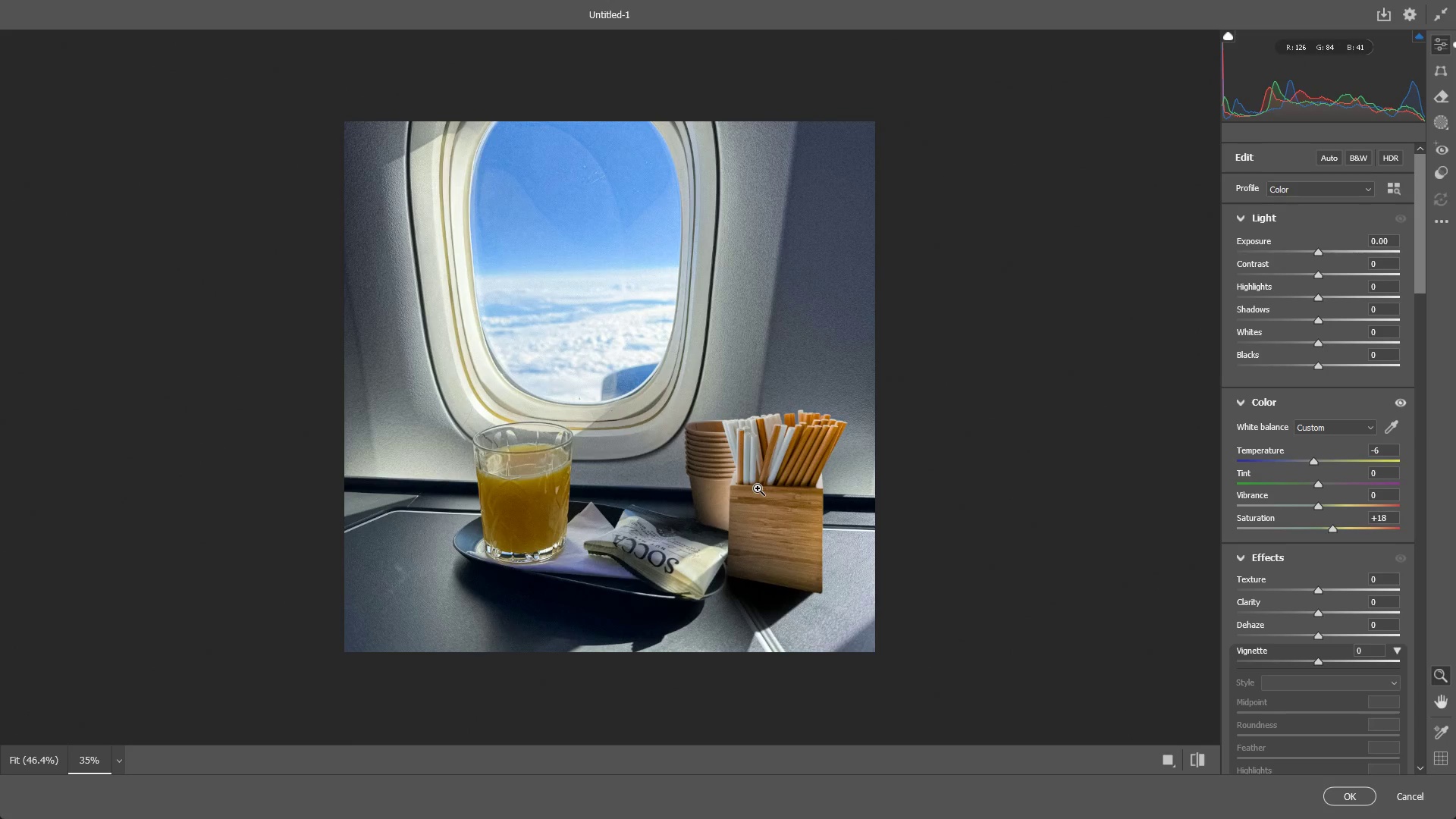 
hold_key(key=Space, duration=0.58)
 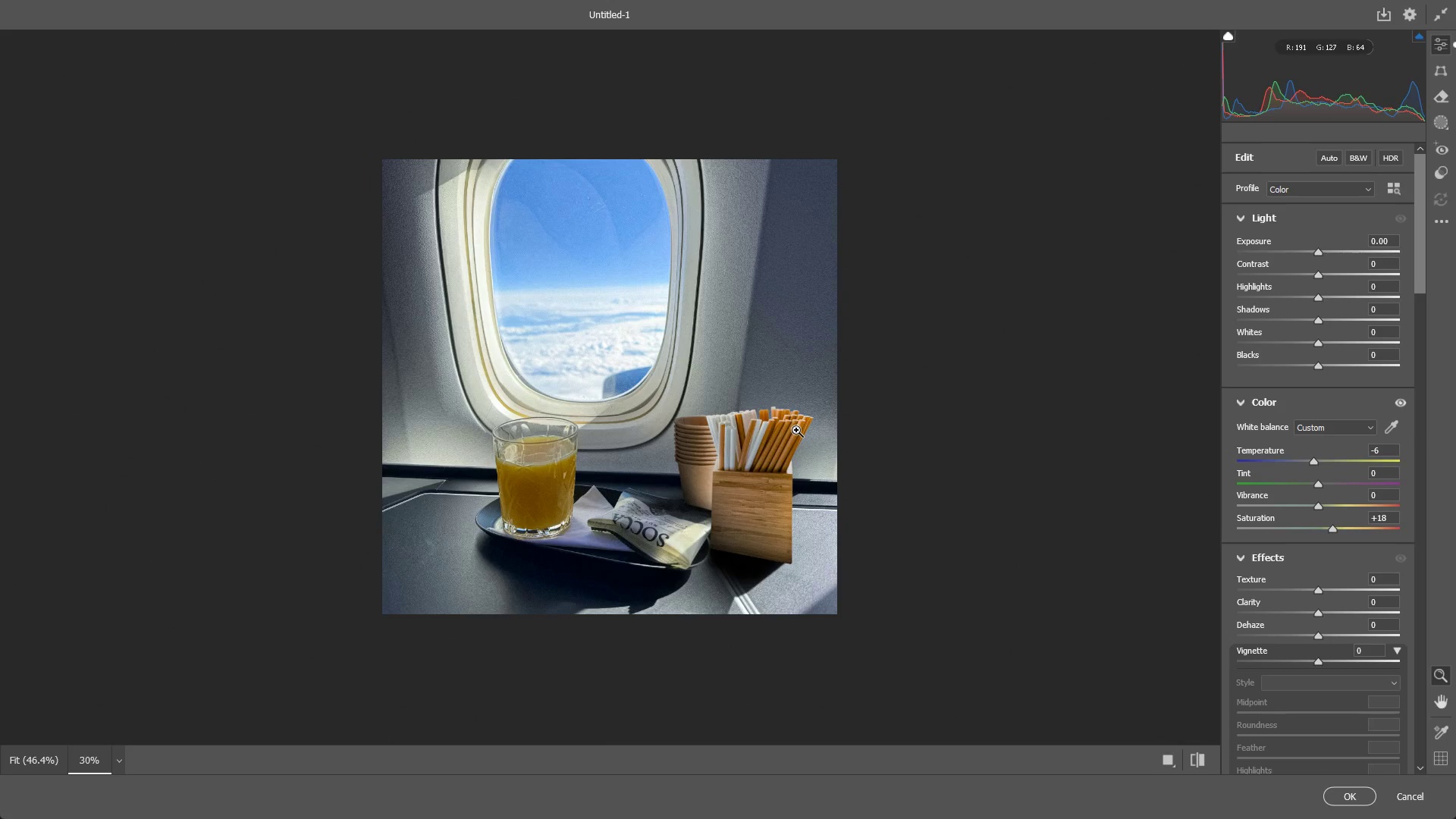 
left_click_drag(start_coordinate=[802, 395], to_coordinate=[799, 427])
 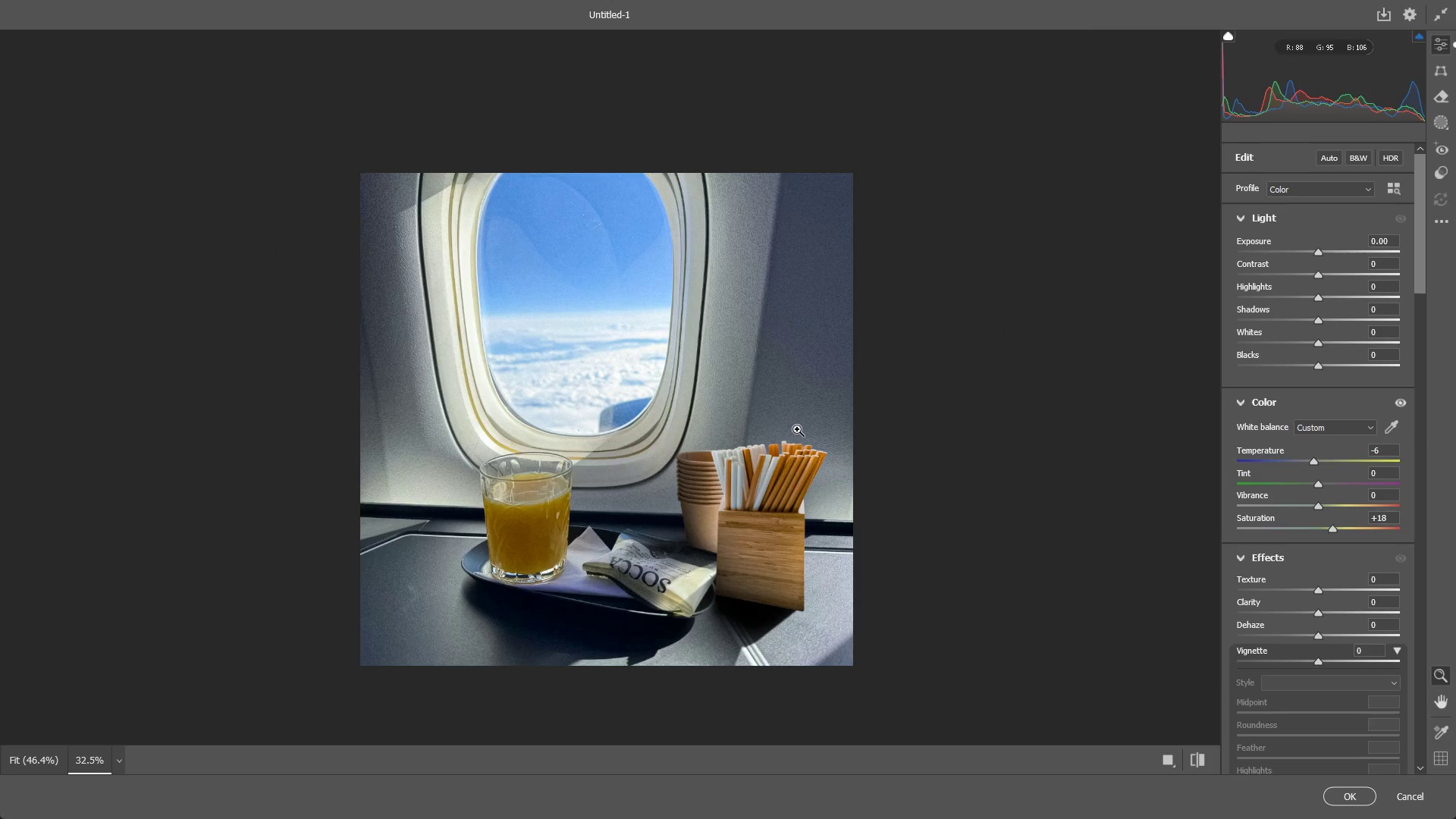 
scroll: coordinate [796, 429], scroll_direction: down, amount: 5.0
 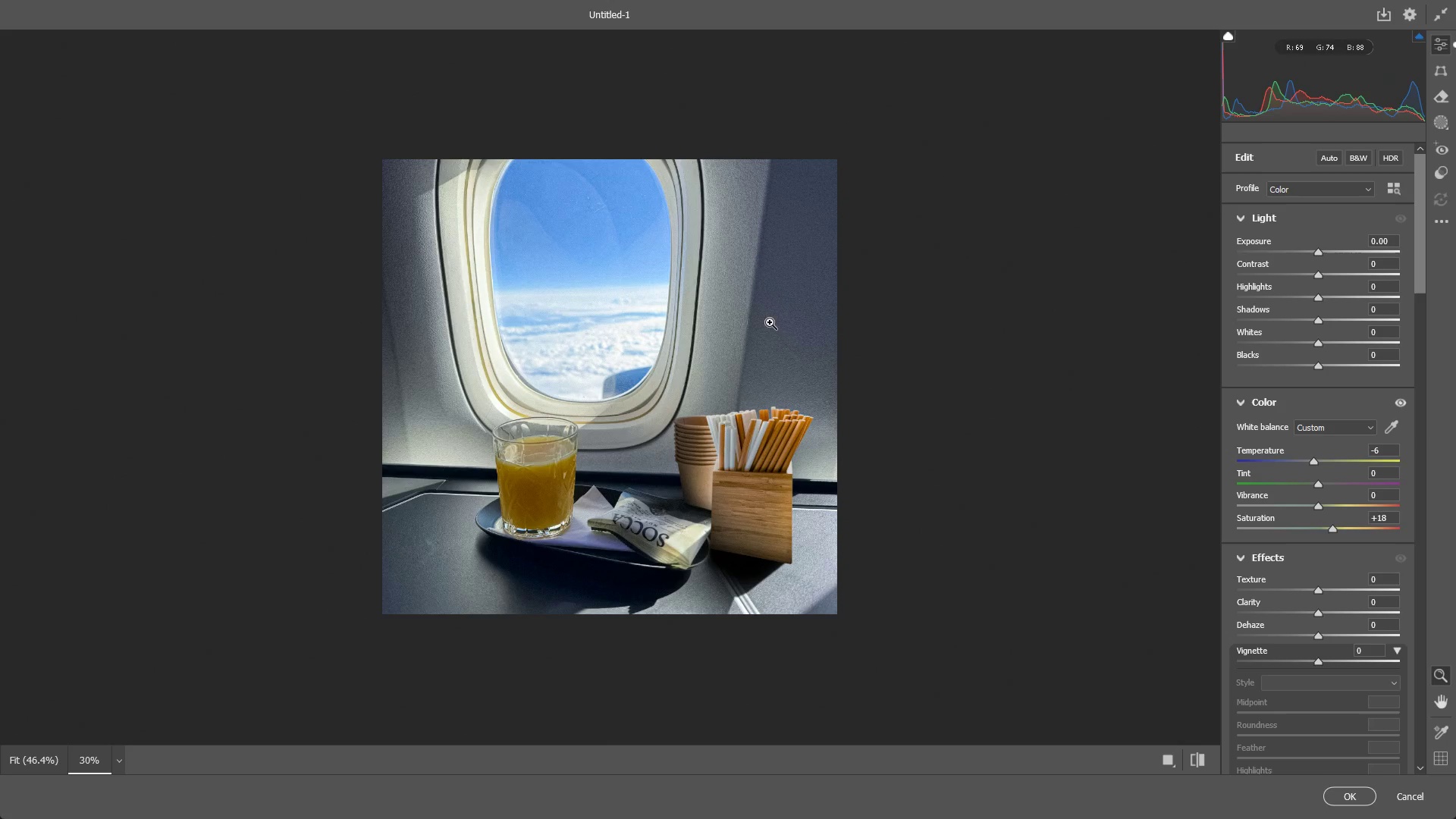 
wait(6.95)
 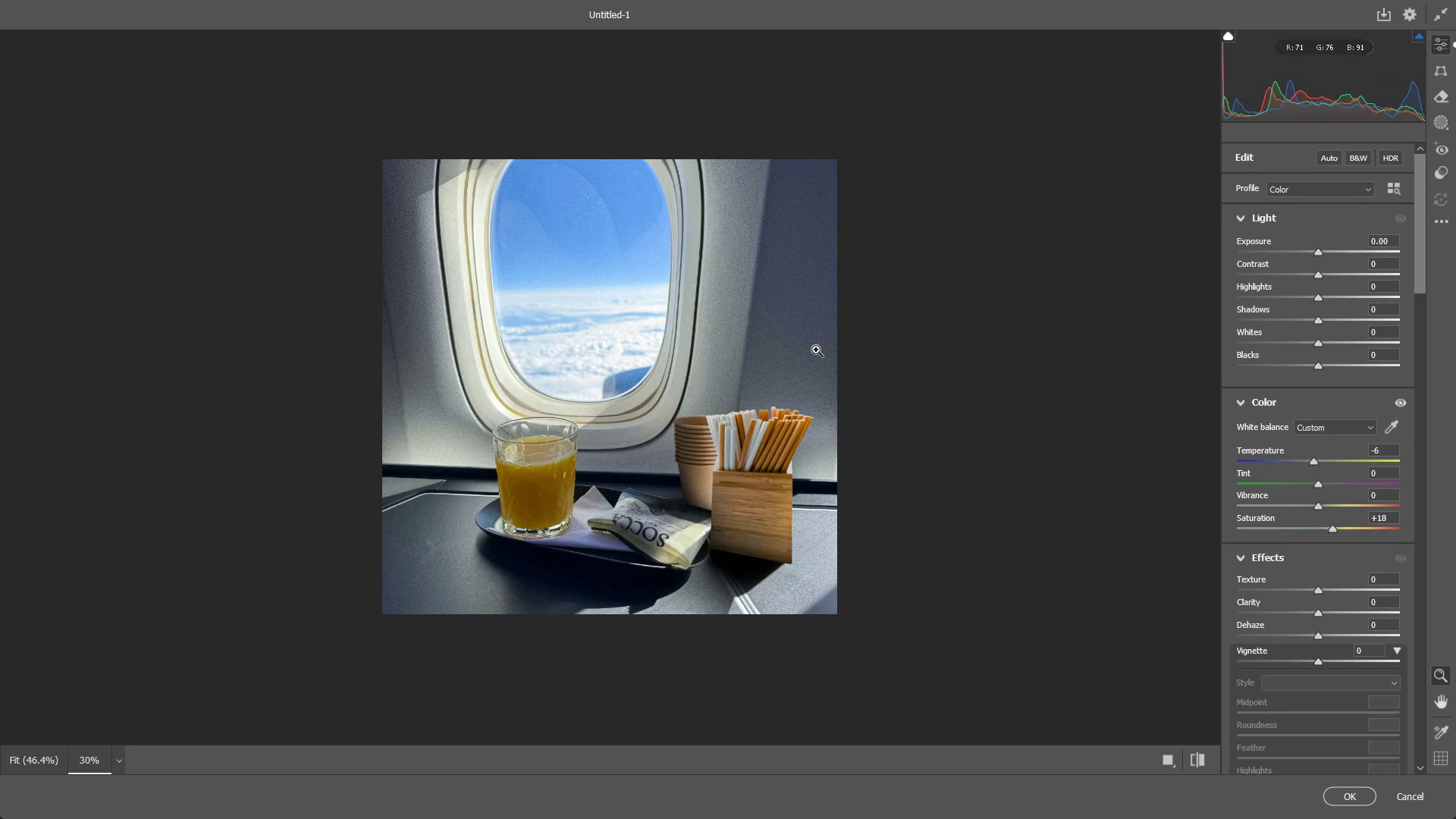 
hold_key(key=Space, duration=1.14)
 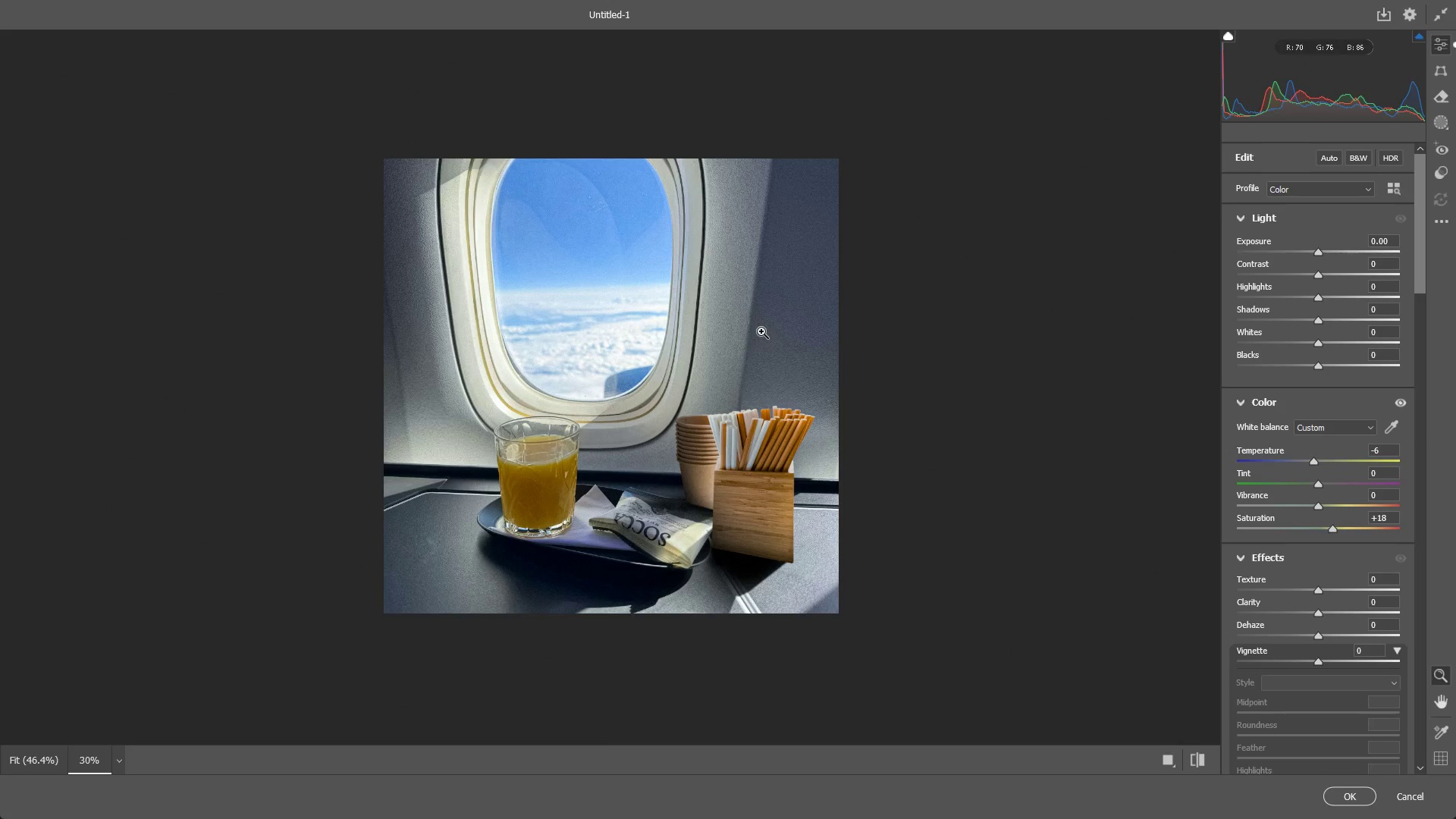 
scroll: coordinate [767, 341], scroll_direction: up, amount: 6.0
 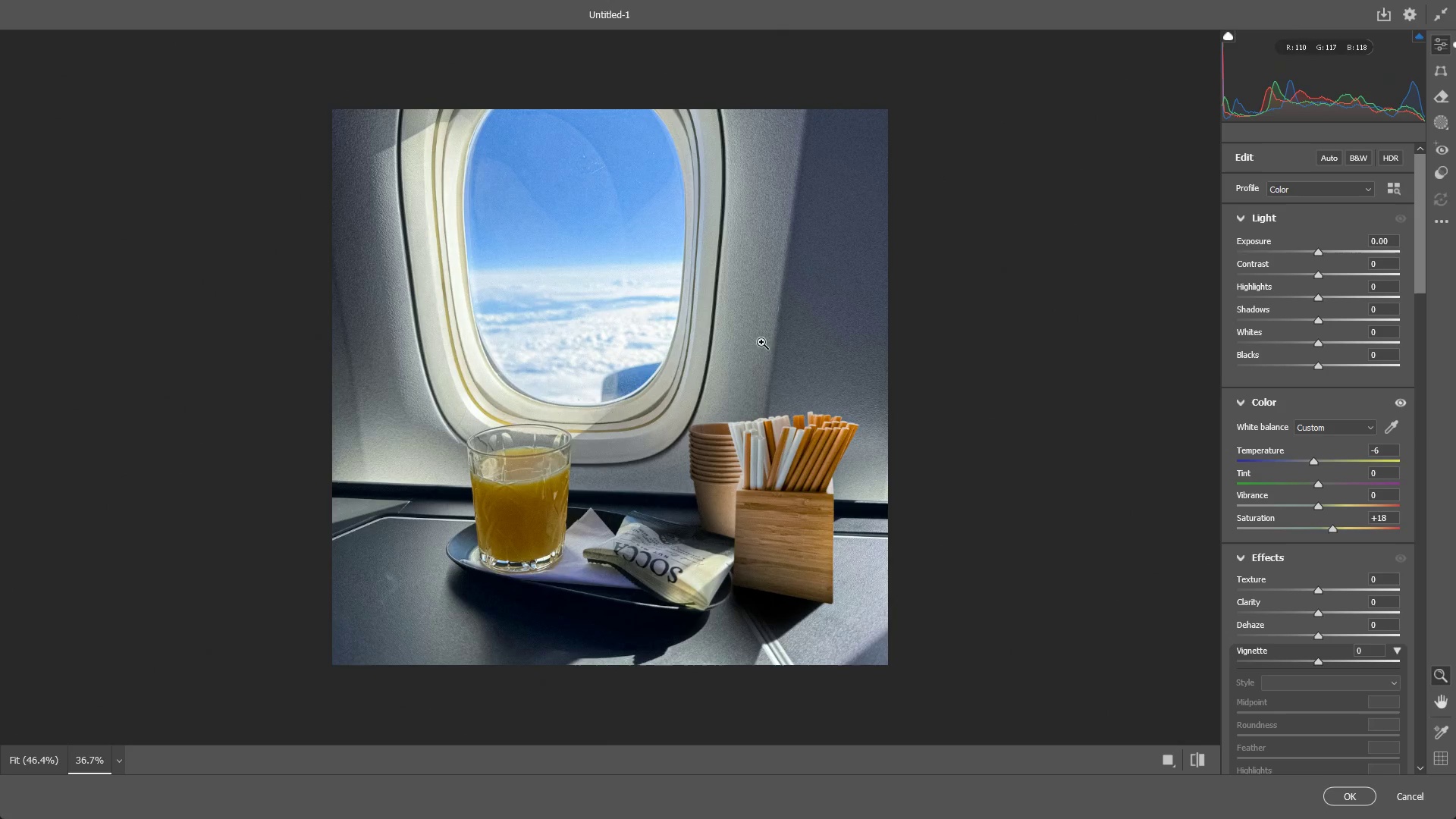 
left_click_drag(start_coordinate=[752, 341], to_coordinate=[726, 352])
 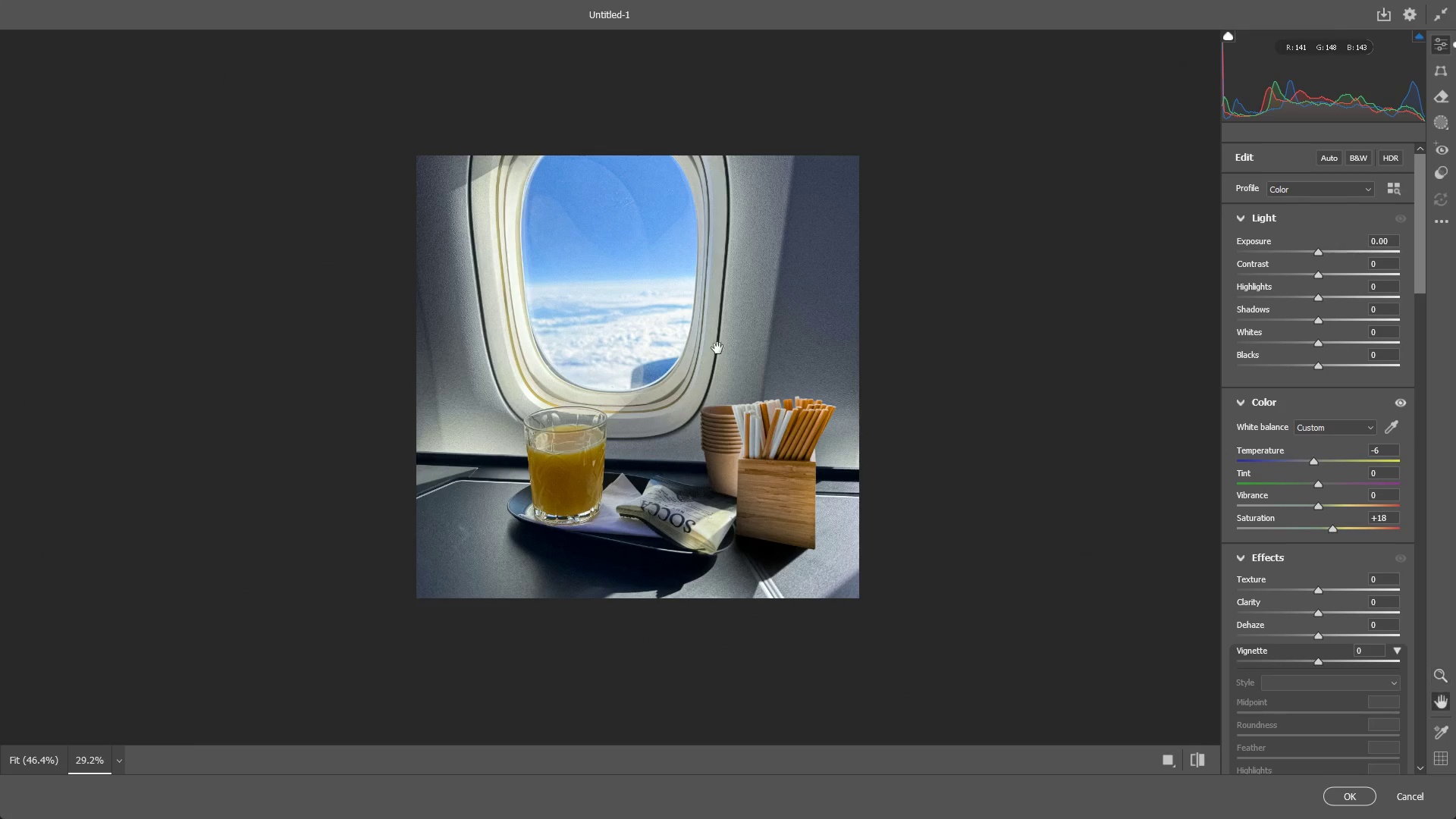 
hold_key(key=Space, duration=0.42)
 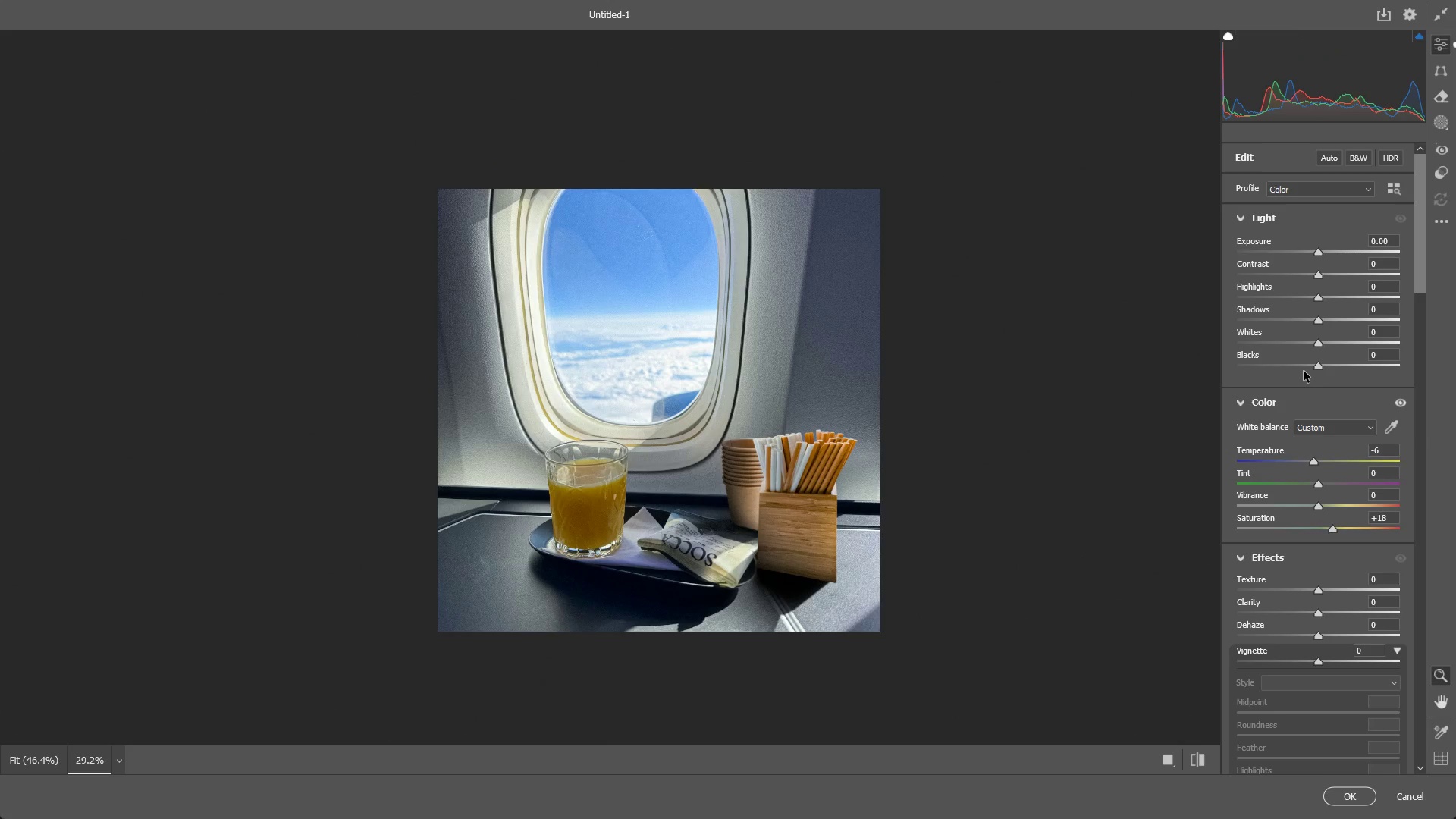 
left_click_drag(start_coordinate=[717, 347], to_coordinate=[738, 380])
 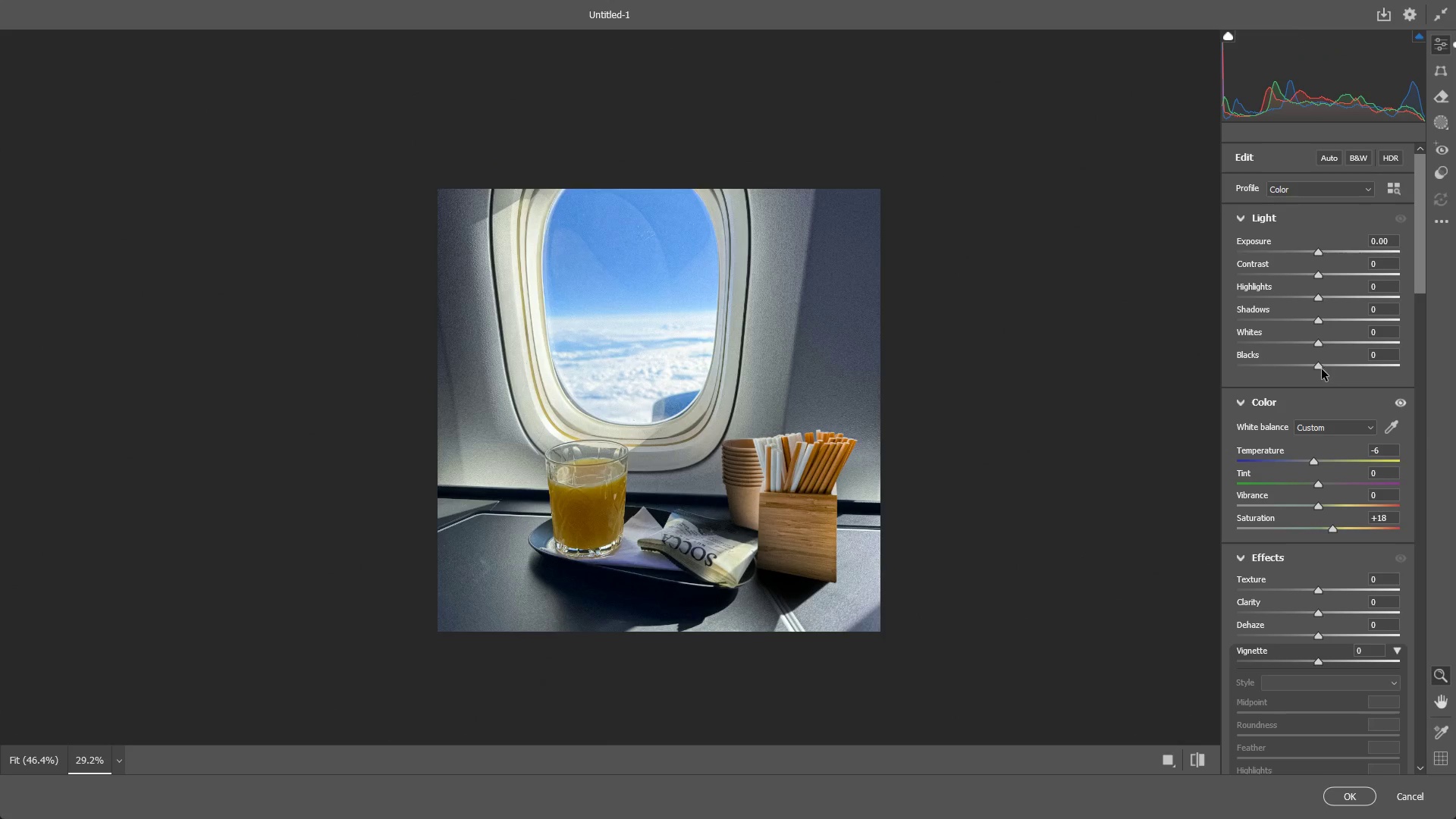 
left_click_drag(start_coordinate=[1317, 366], to_coordinate=[1363, 368])
 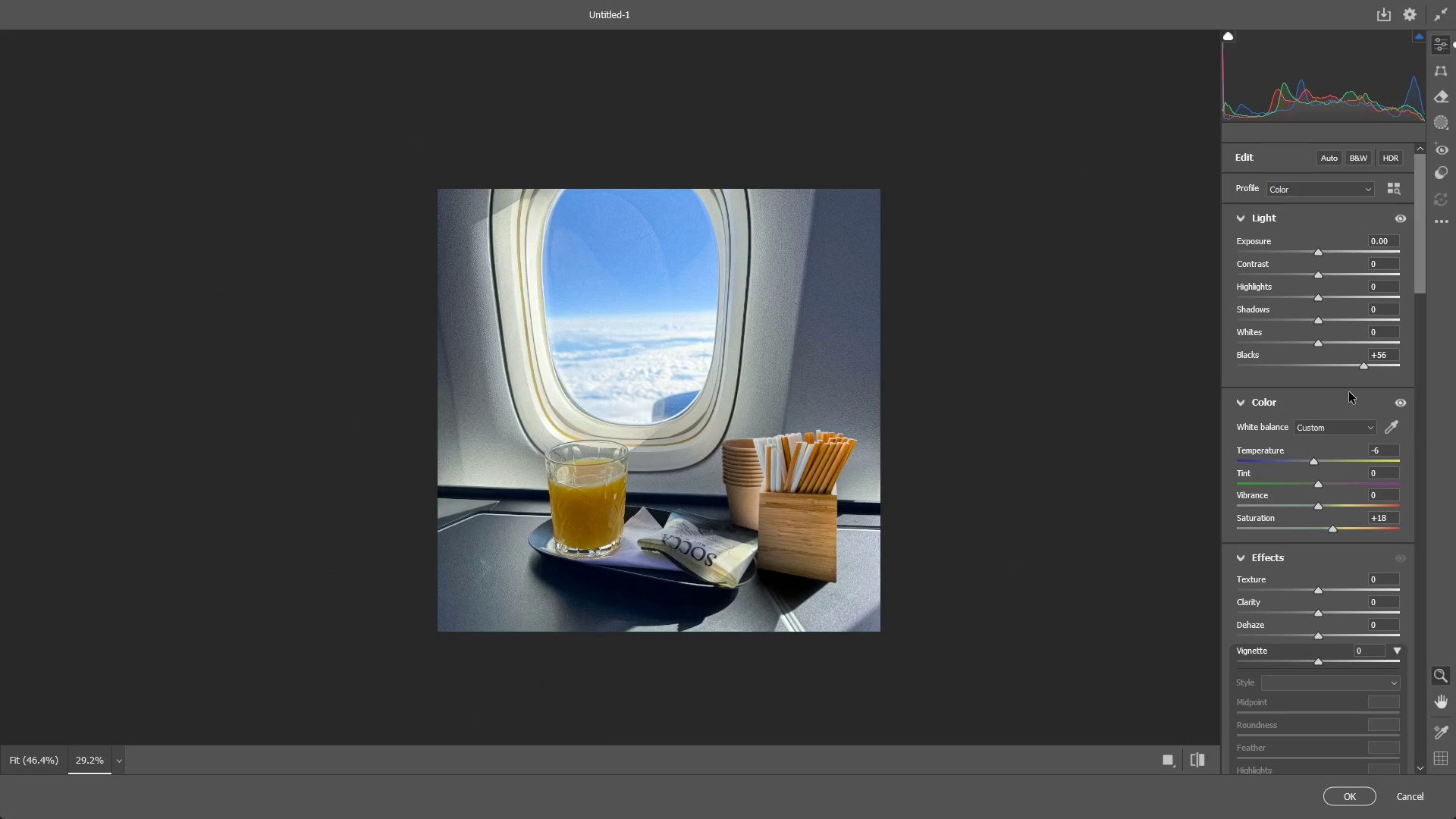 
key(Control+ControlLeft)
 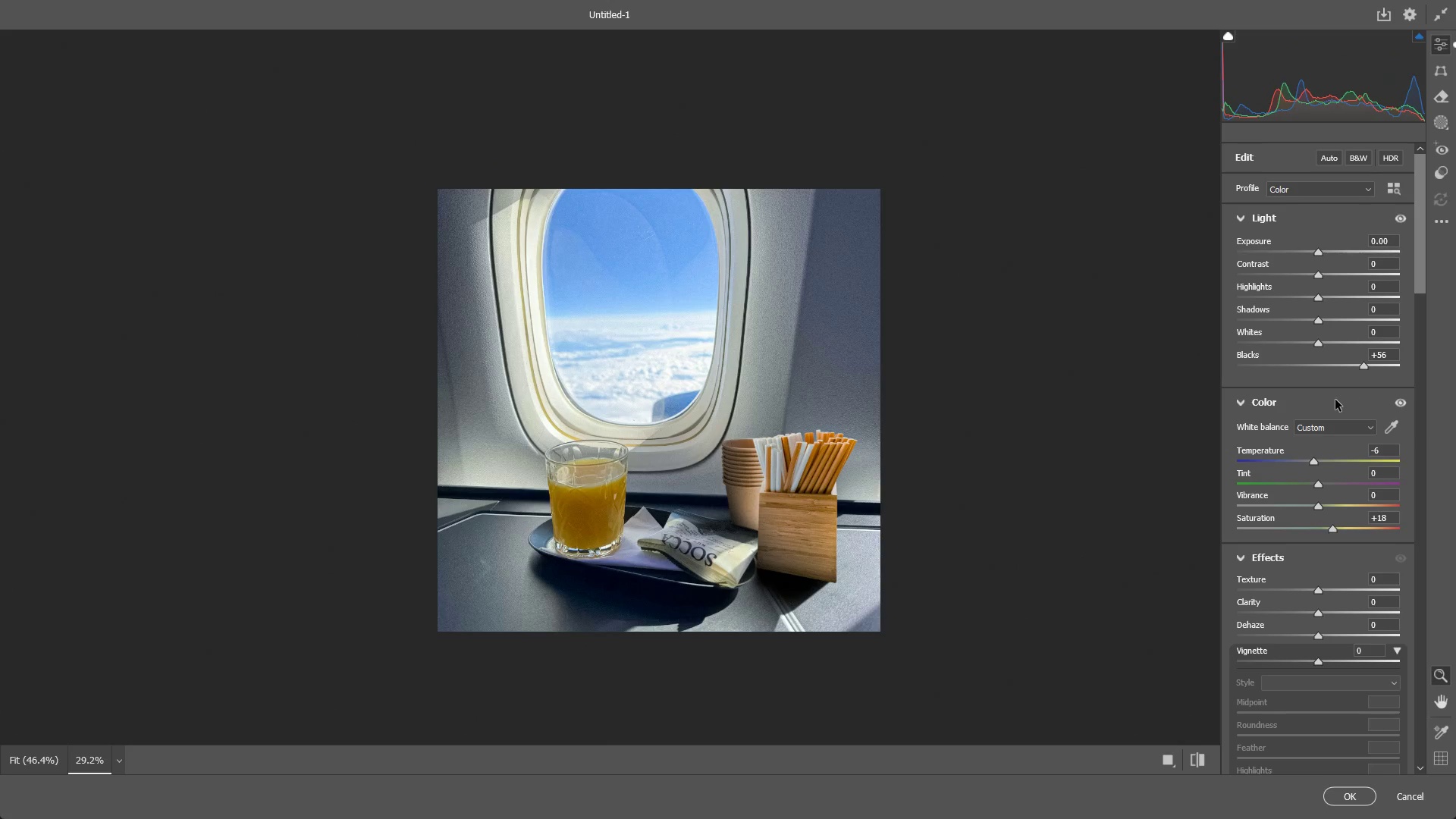 
key(Control+Z)
 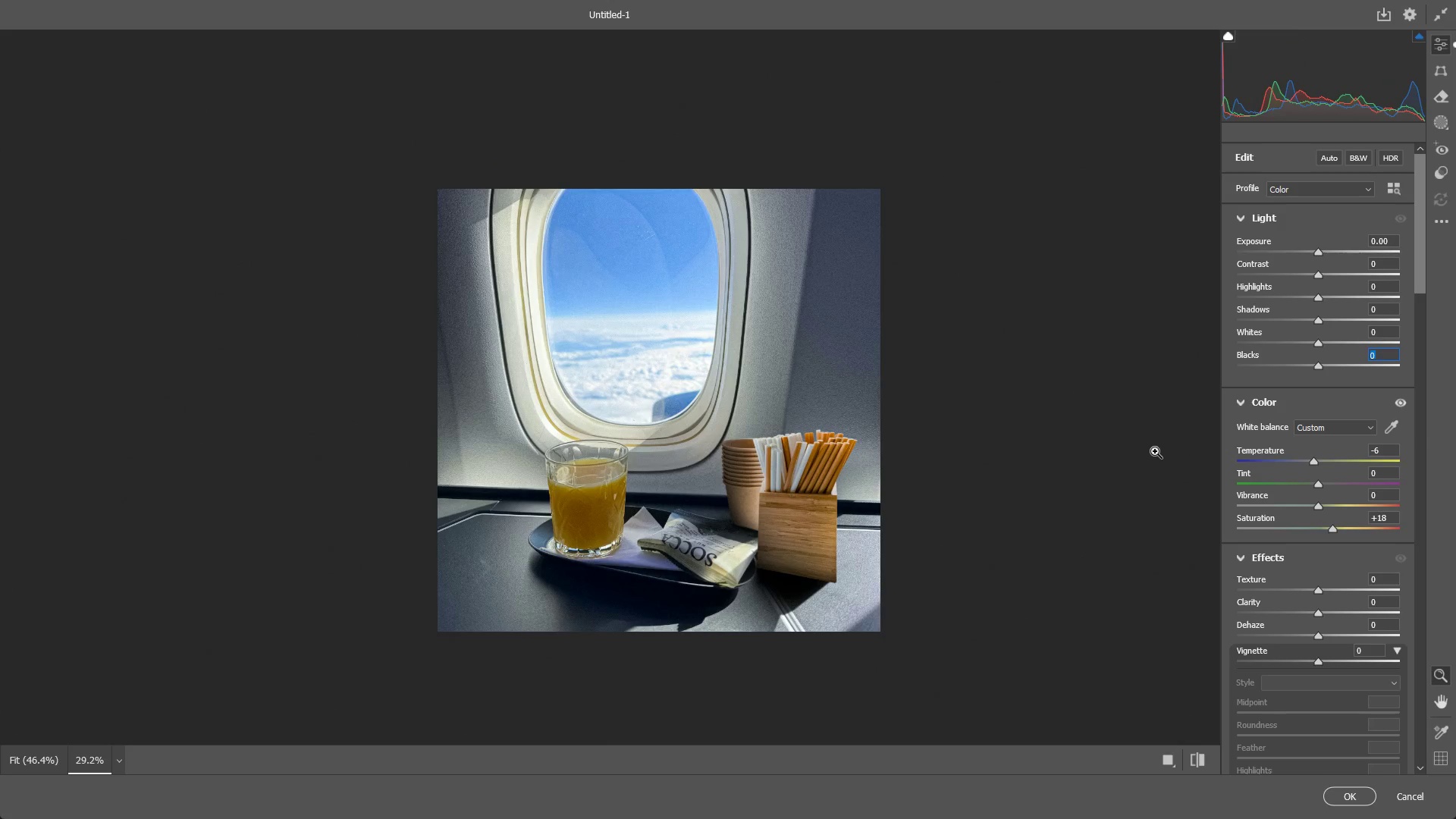 
left_click_drag(start_coordinate=[899, 411], to_coordinate=[879, 416])
 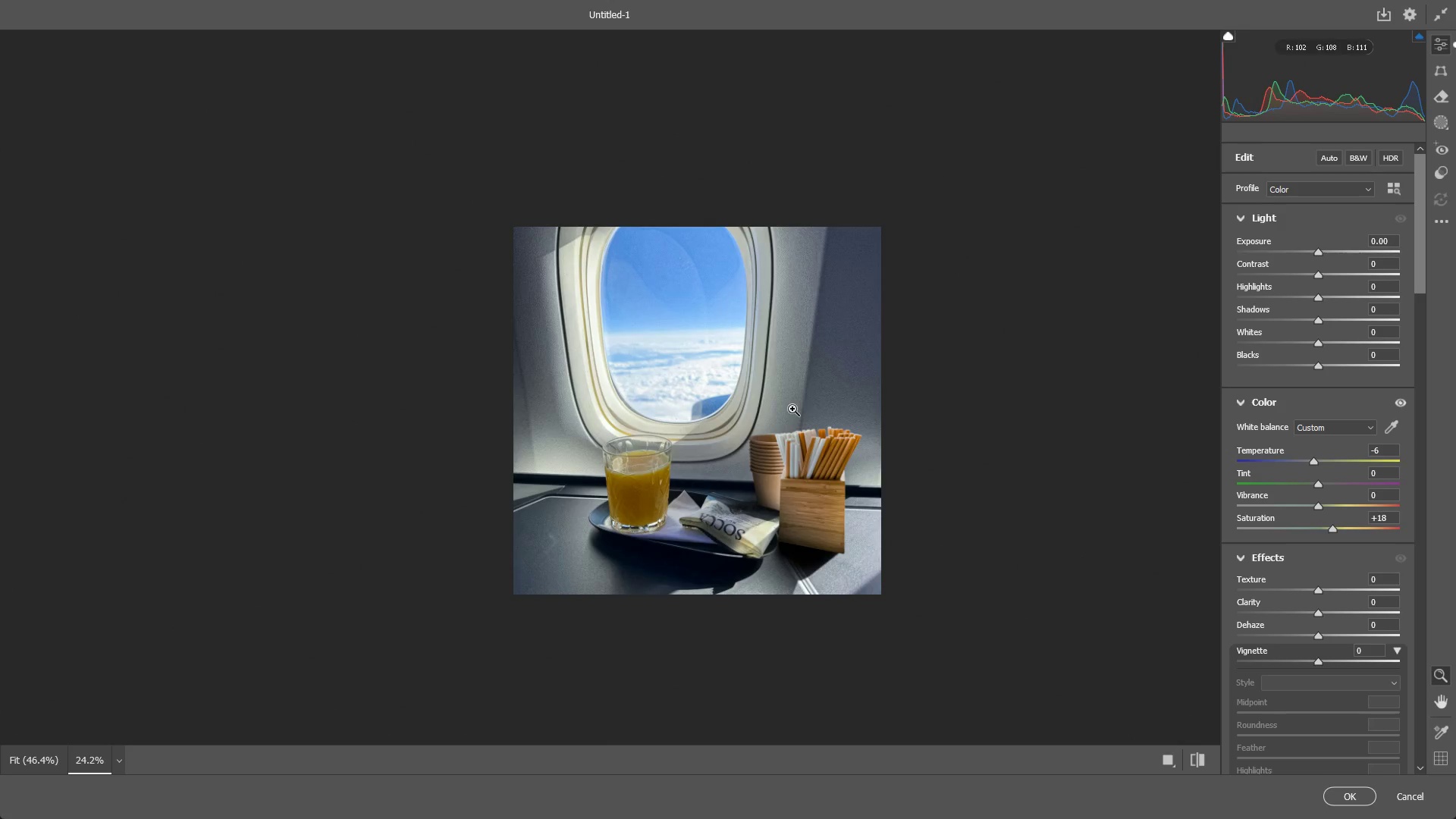 
left_click_drag(start_coordinate=[792, 409], to_coordinate=[862, 410])
 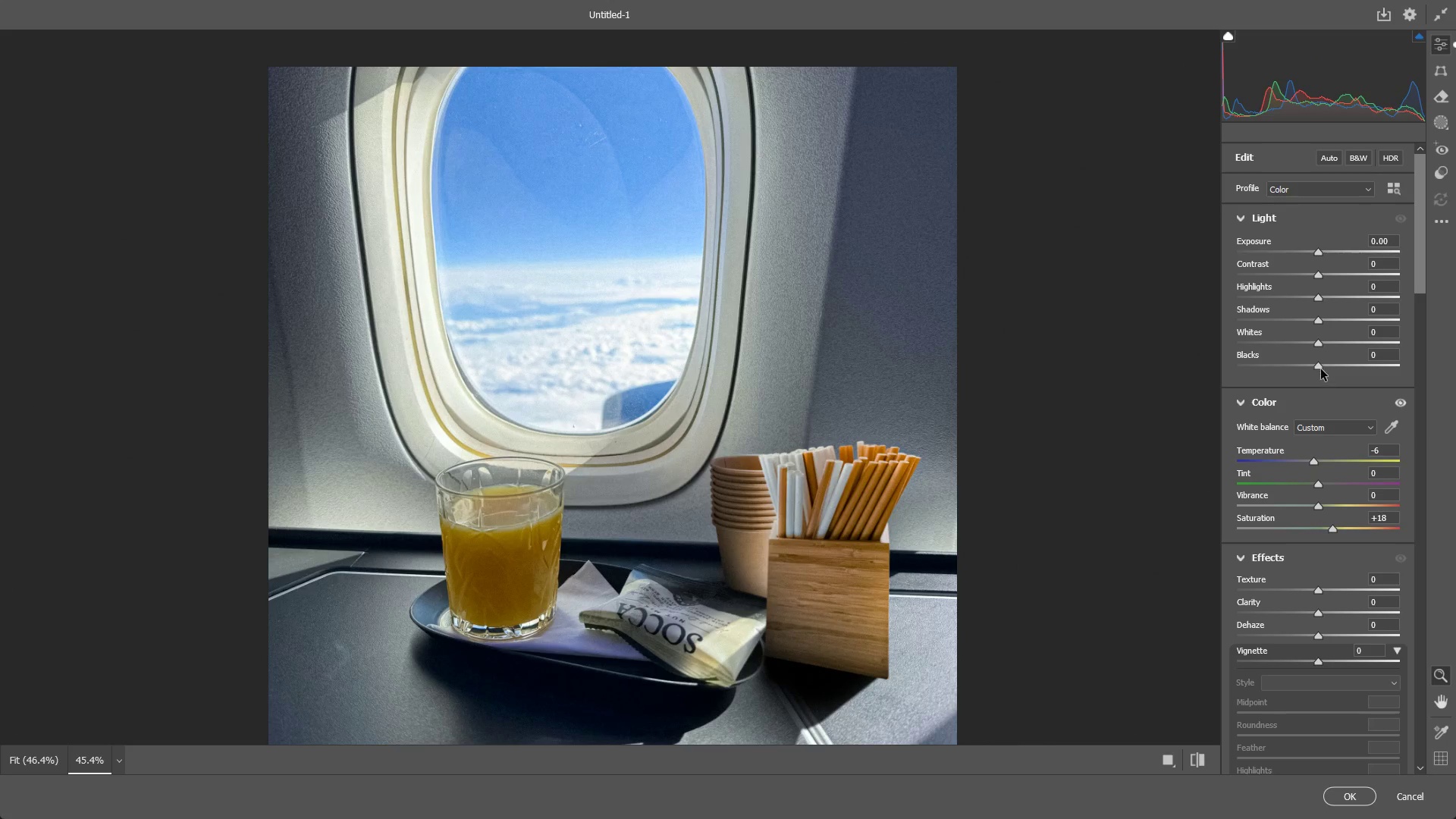 
left_click_drag(start_coordinate=[1319, 372], to_coordinate=[1332, 369])
 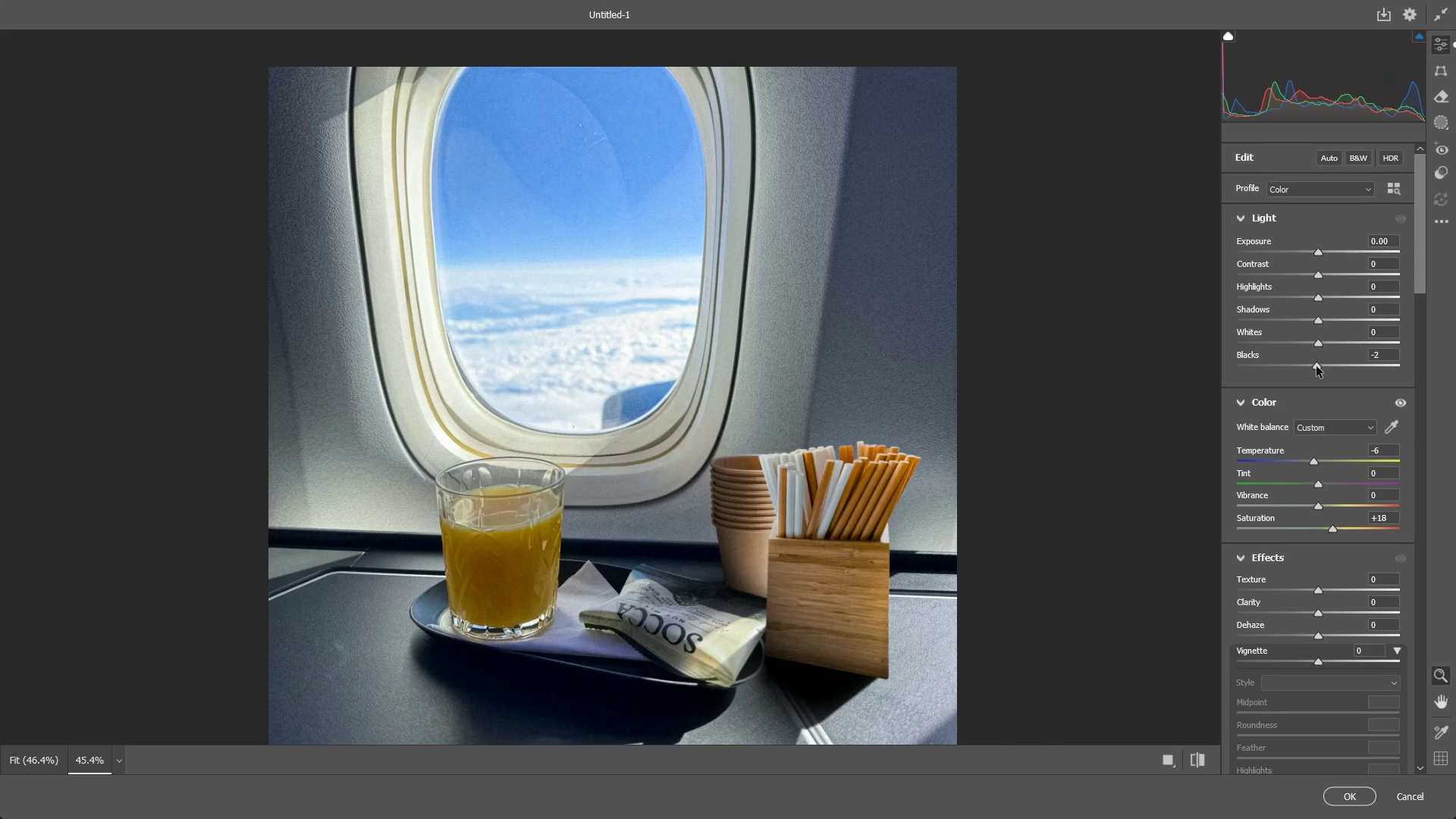 
left_click_drag(start_coordinate=[710, 467], to_coordinate=[698, 470])
 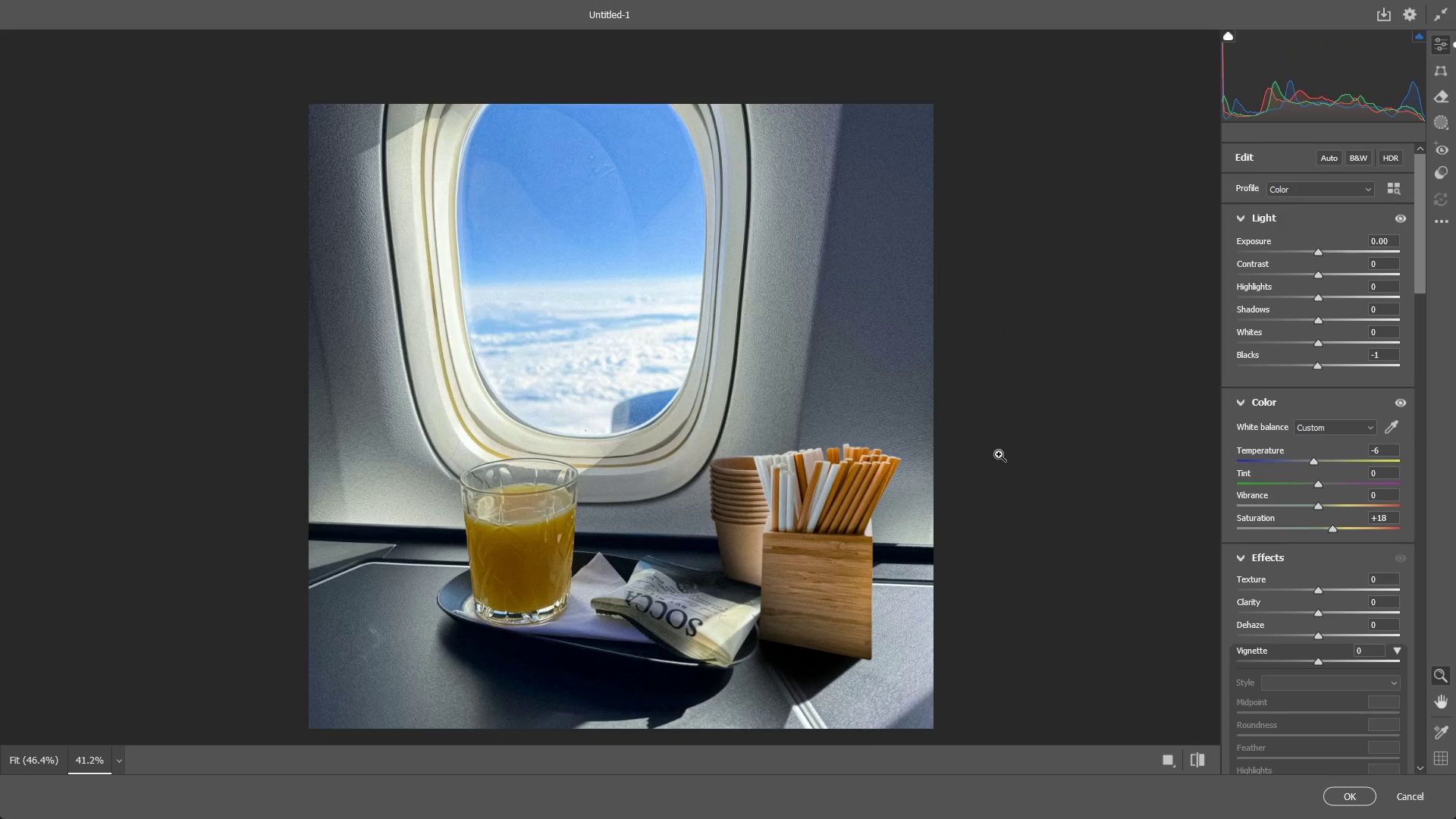 
left_click_drag(start_coordinate=[767, 433], to_coordinate=[772, 428])
 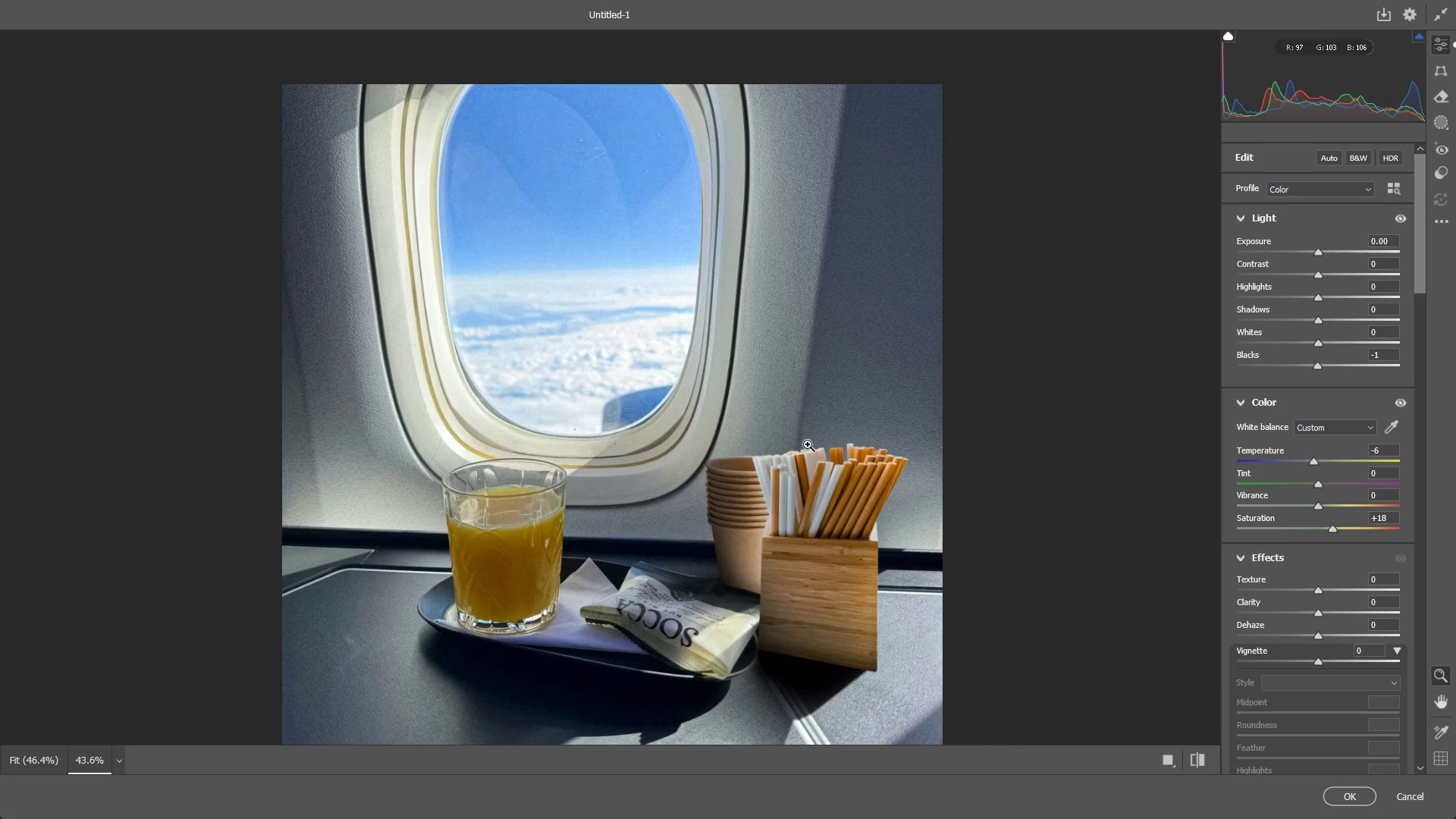 
hold_key(key=Space, duration=0.62)
 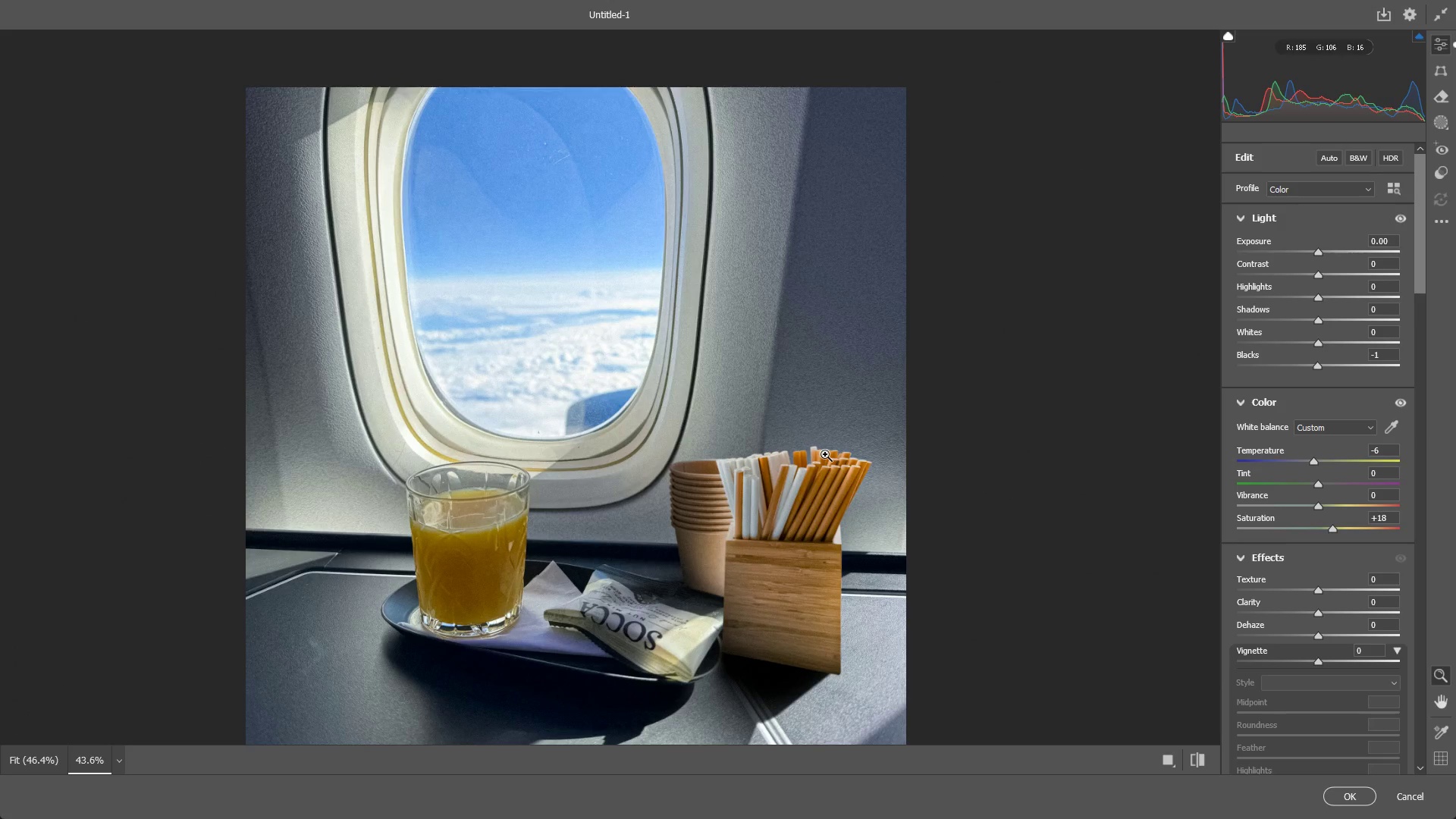 
left_click_drag(start_coordinate=[861, 451], to_coordinate=[825, 454])
 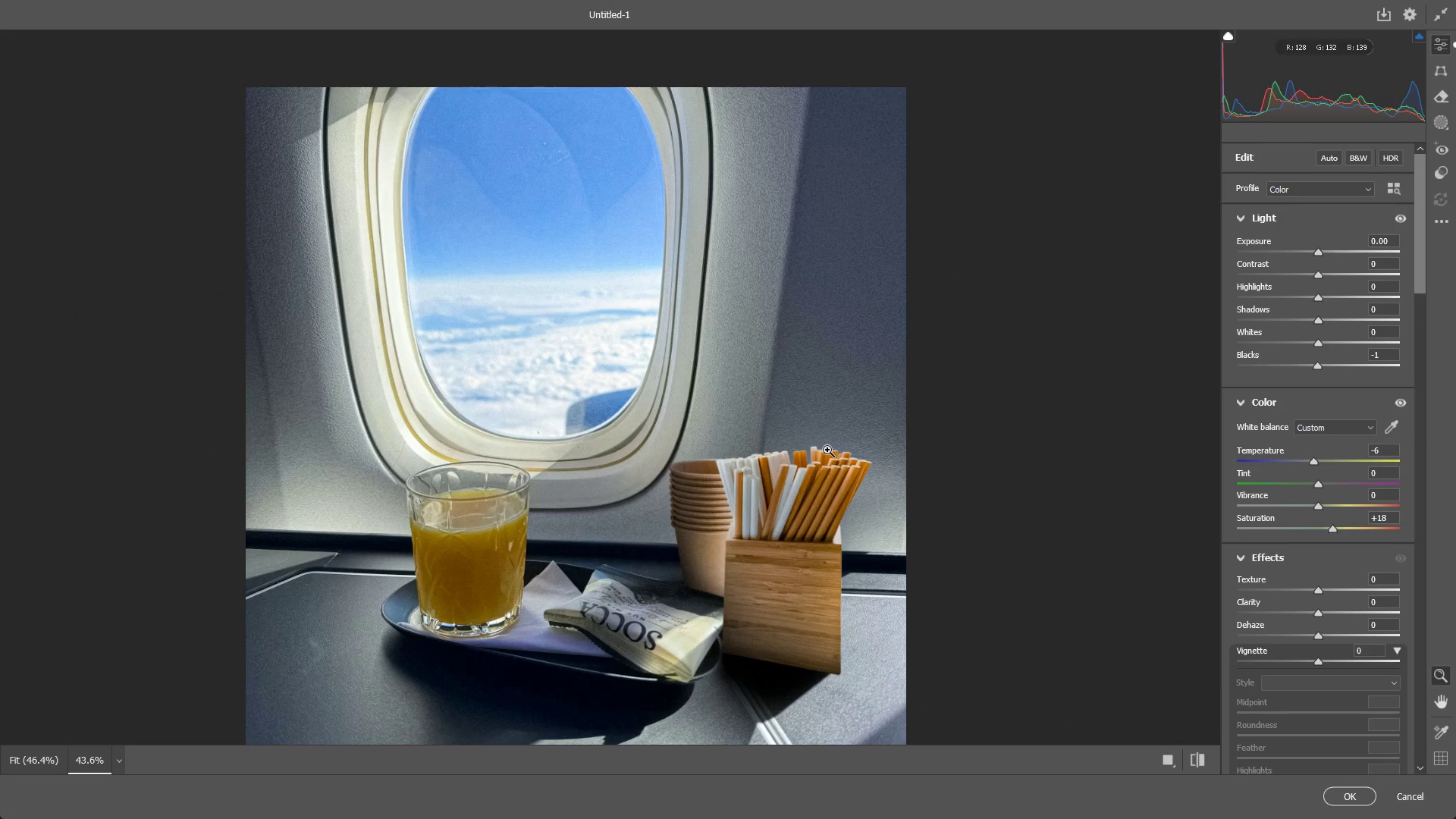 
wait(20.3)
 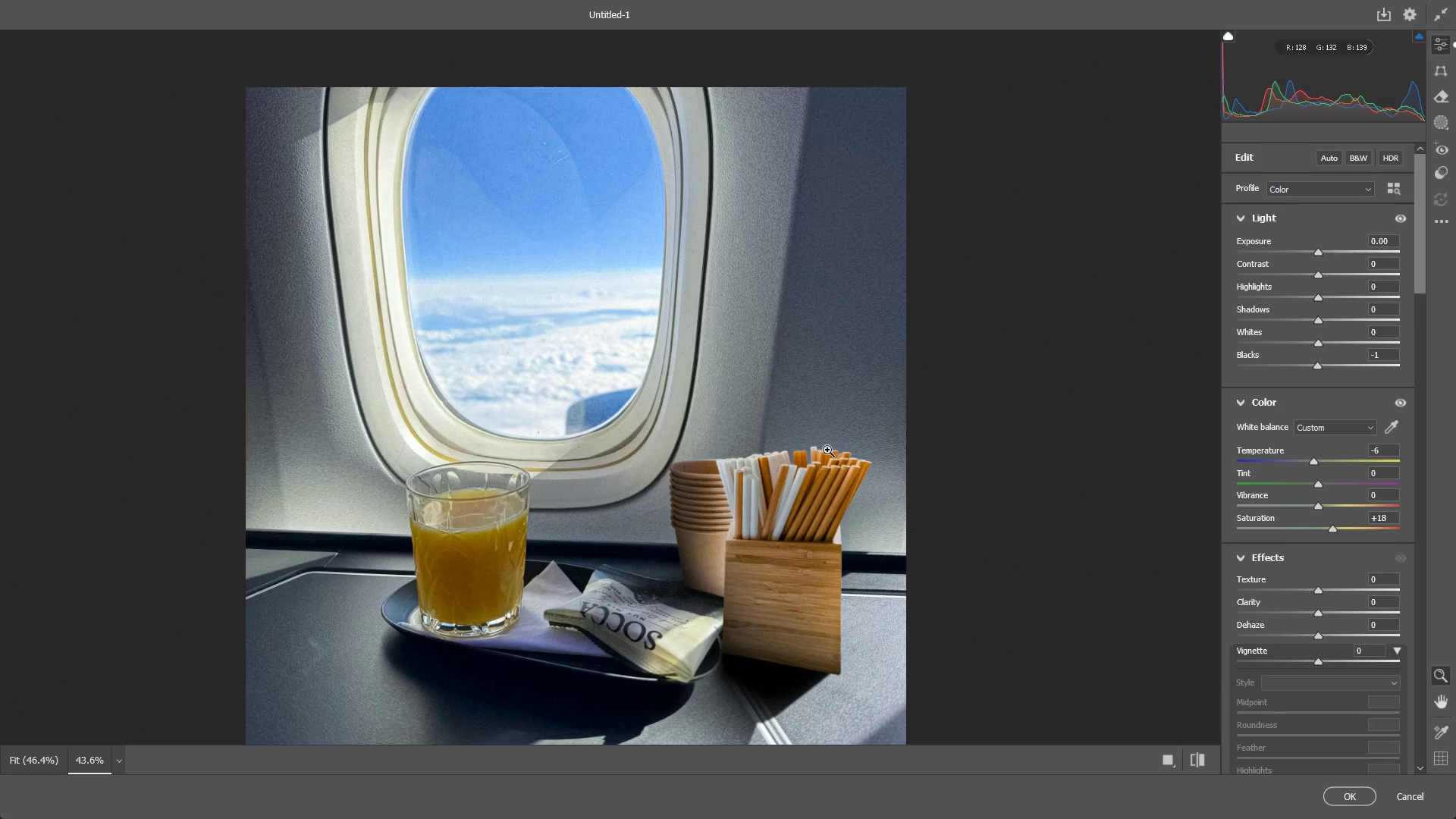 
key(Alt+AltLeft)
 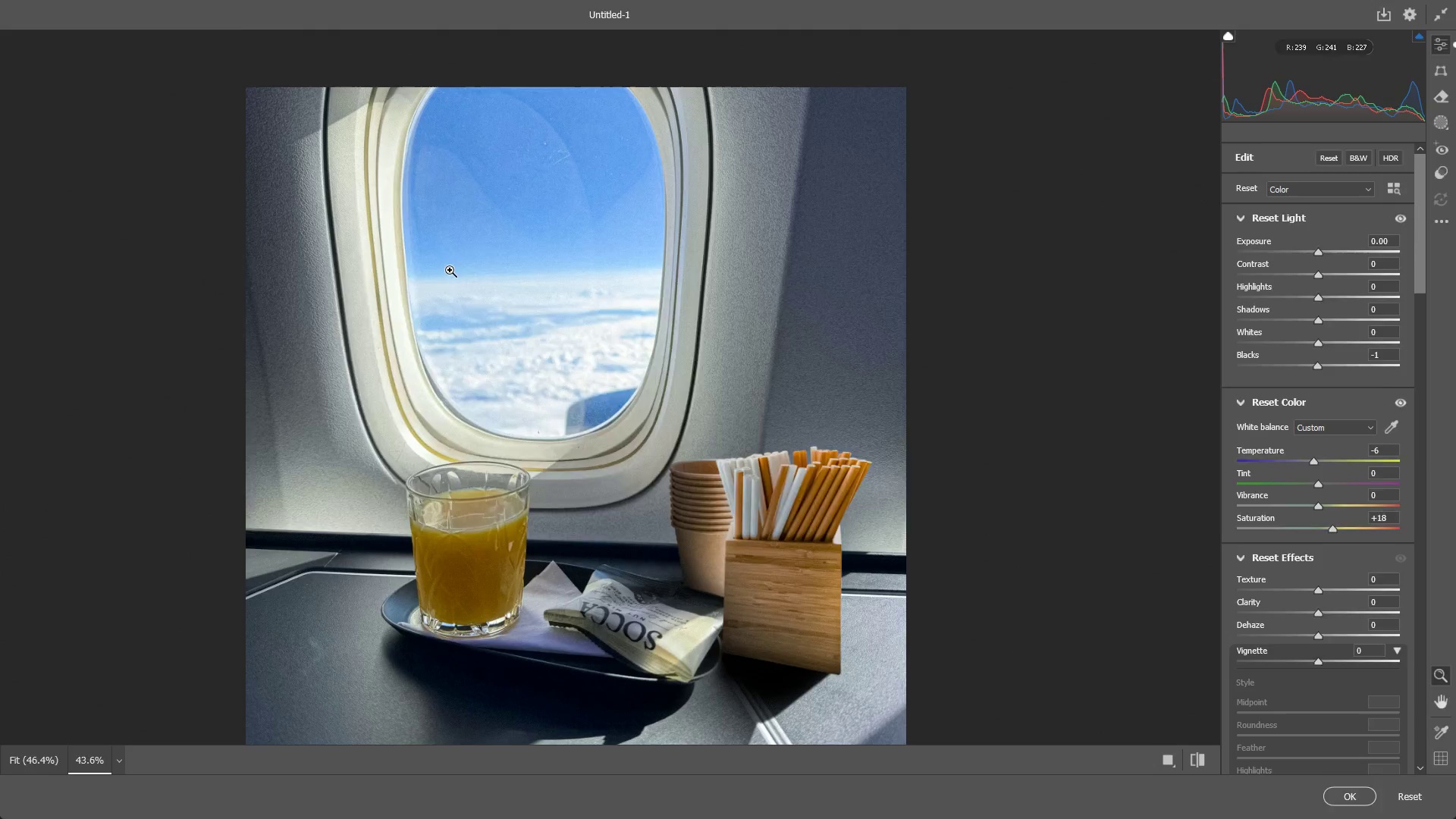 
key(Alt+Tab)